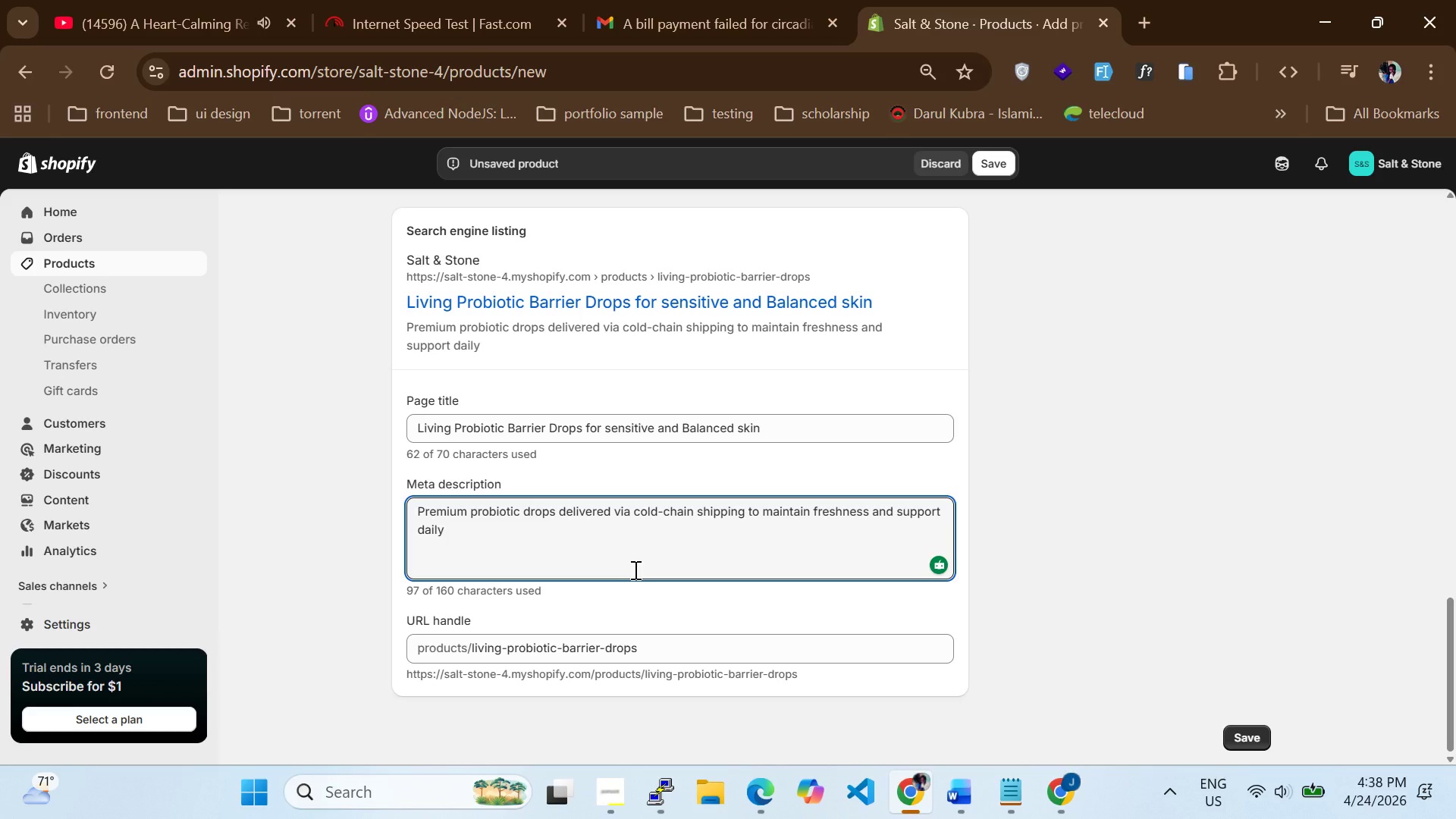 
left_click([634, 570])
 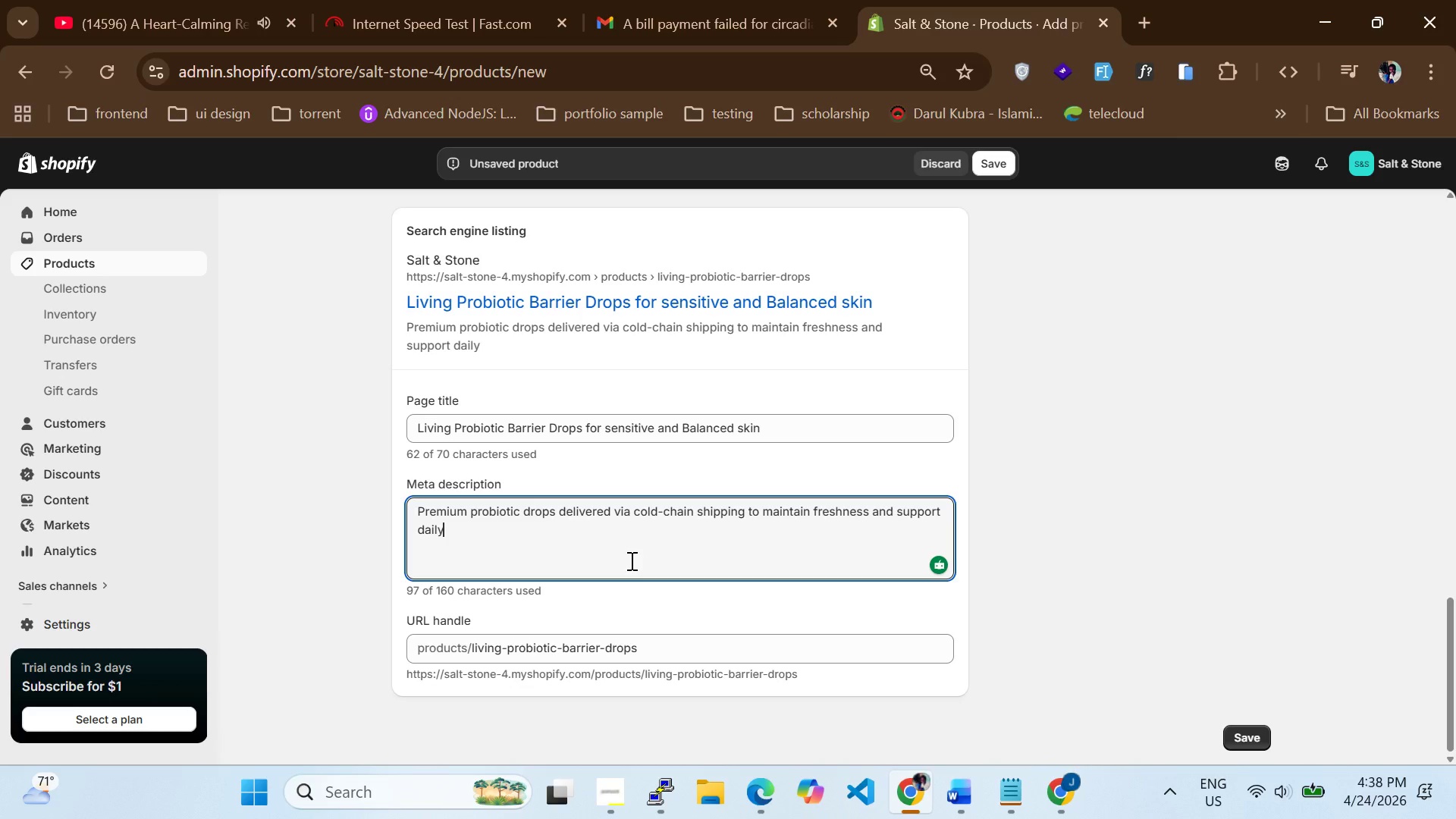 
wait(22.83)
 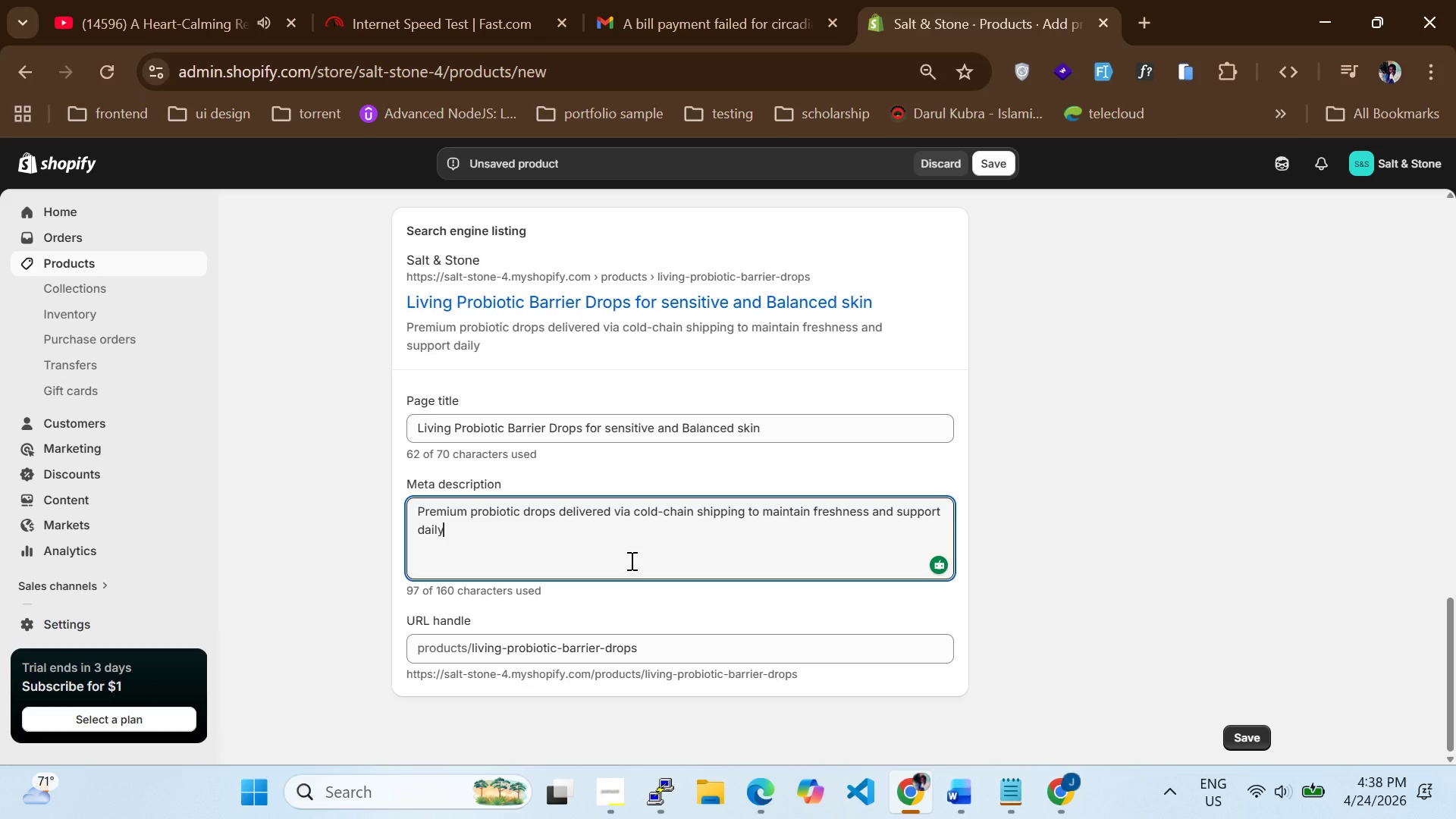 
left_click([1061, 792])
 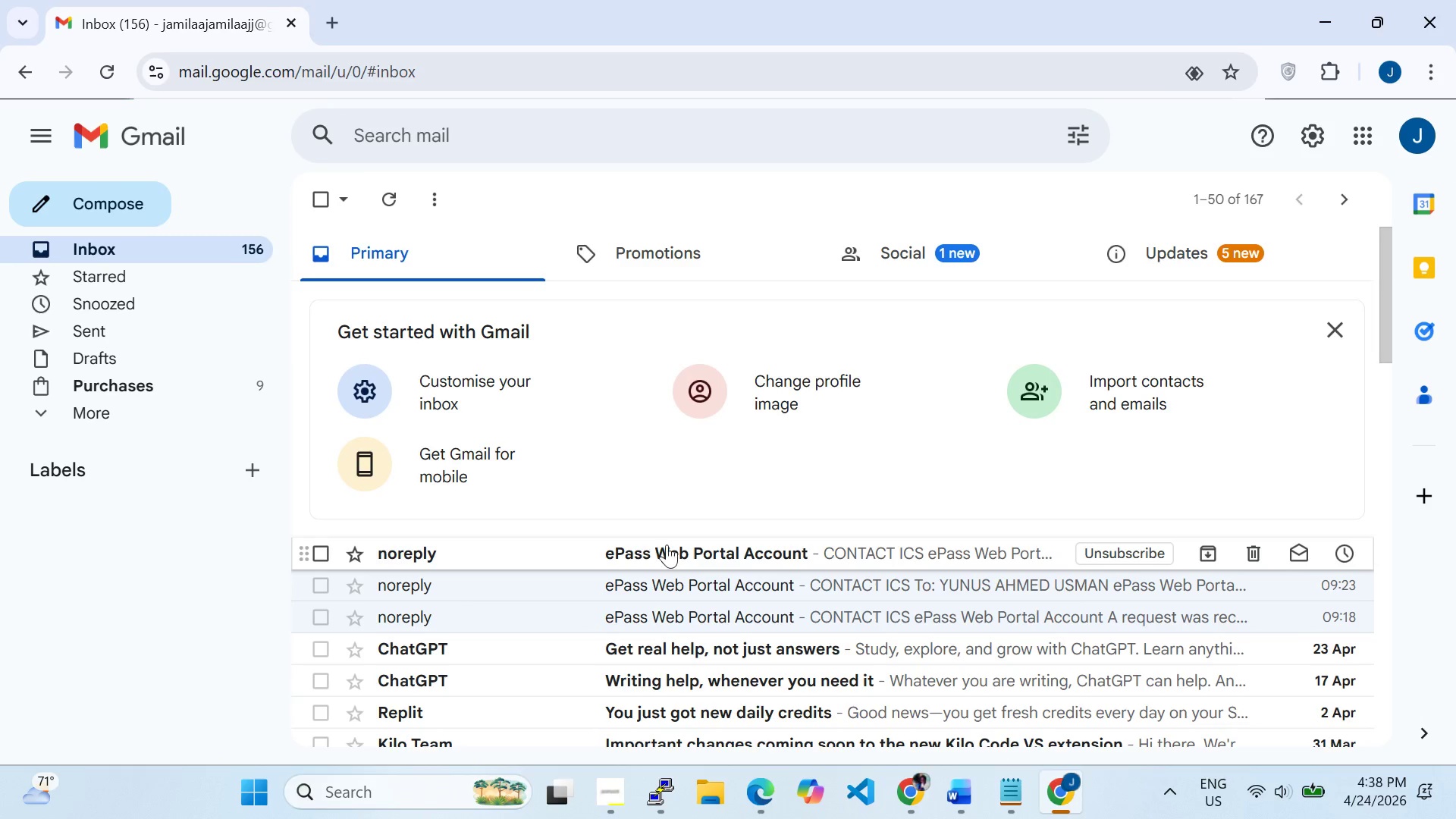 
left_click([632, 561])
 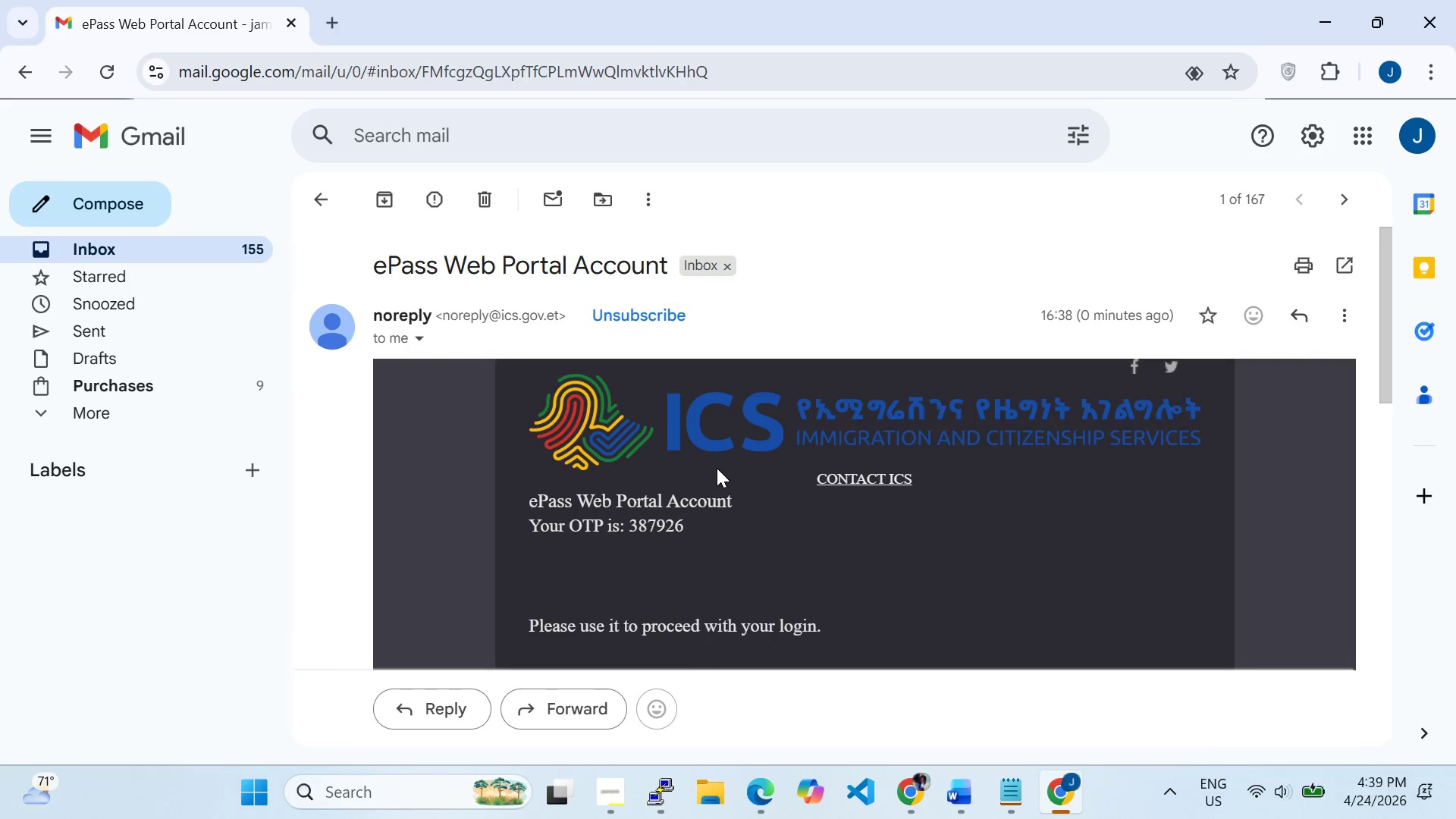 
wait(5.66)
 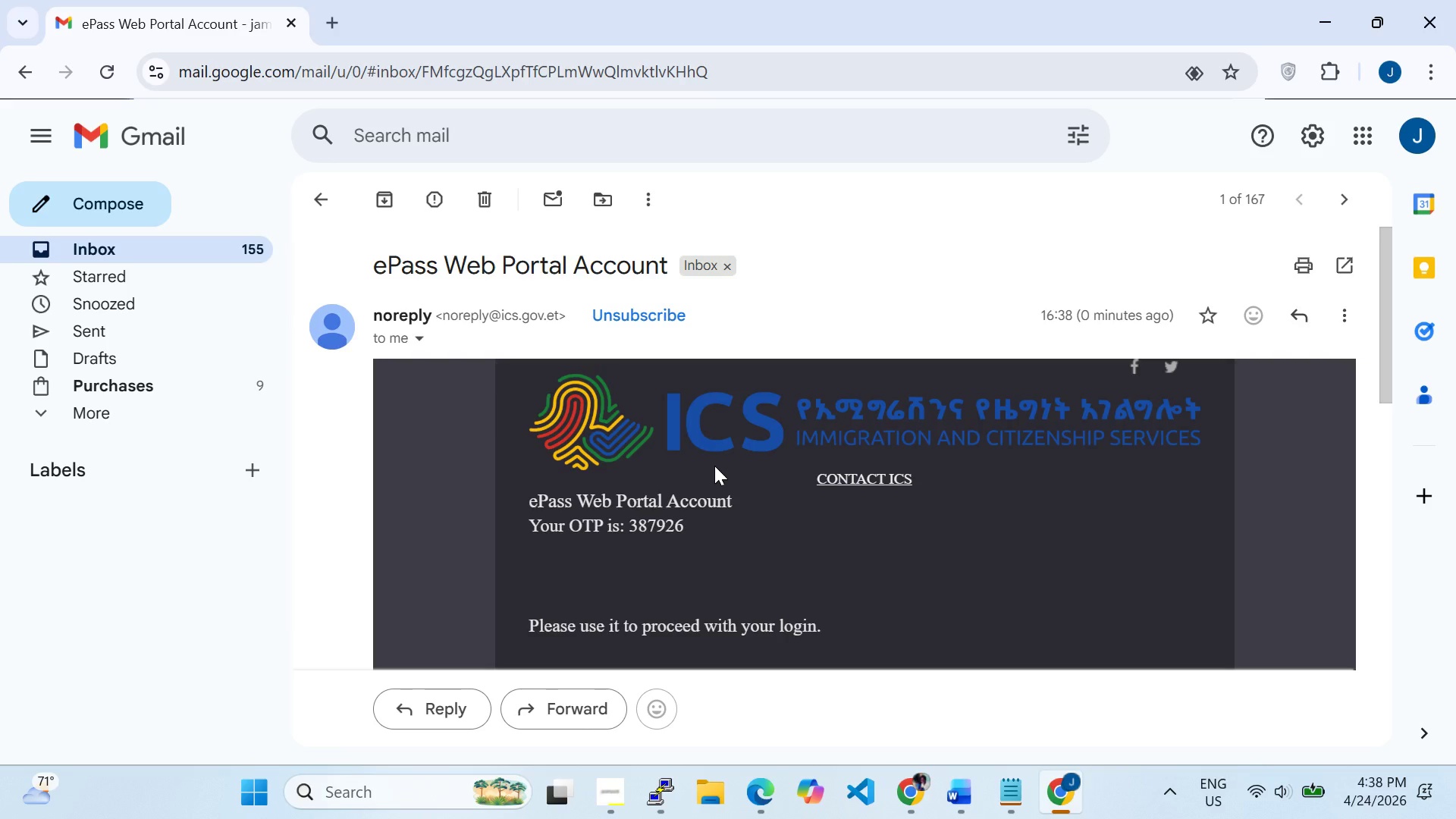 
left_click([1332, 8])
 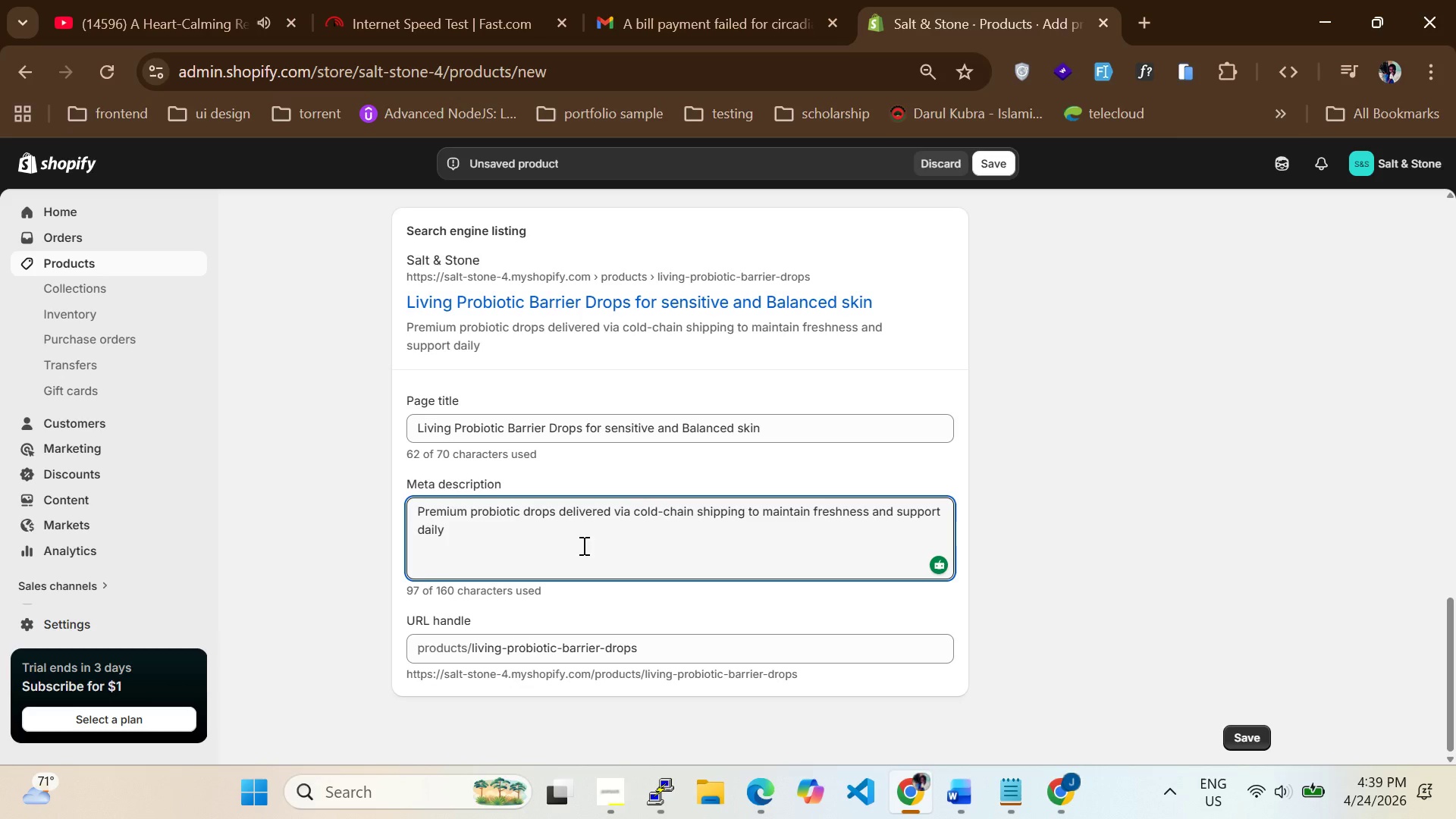 
left_click([582, 545])
 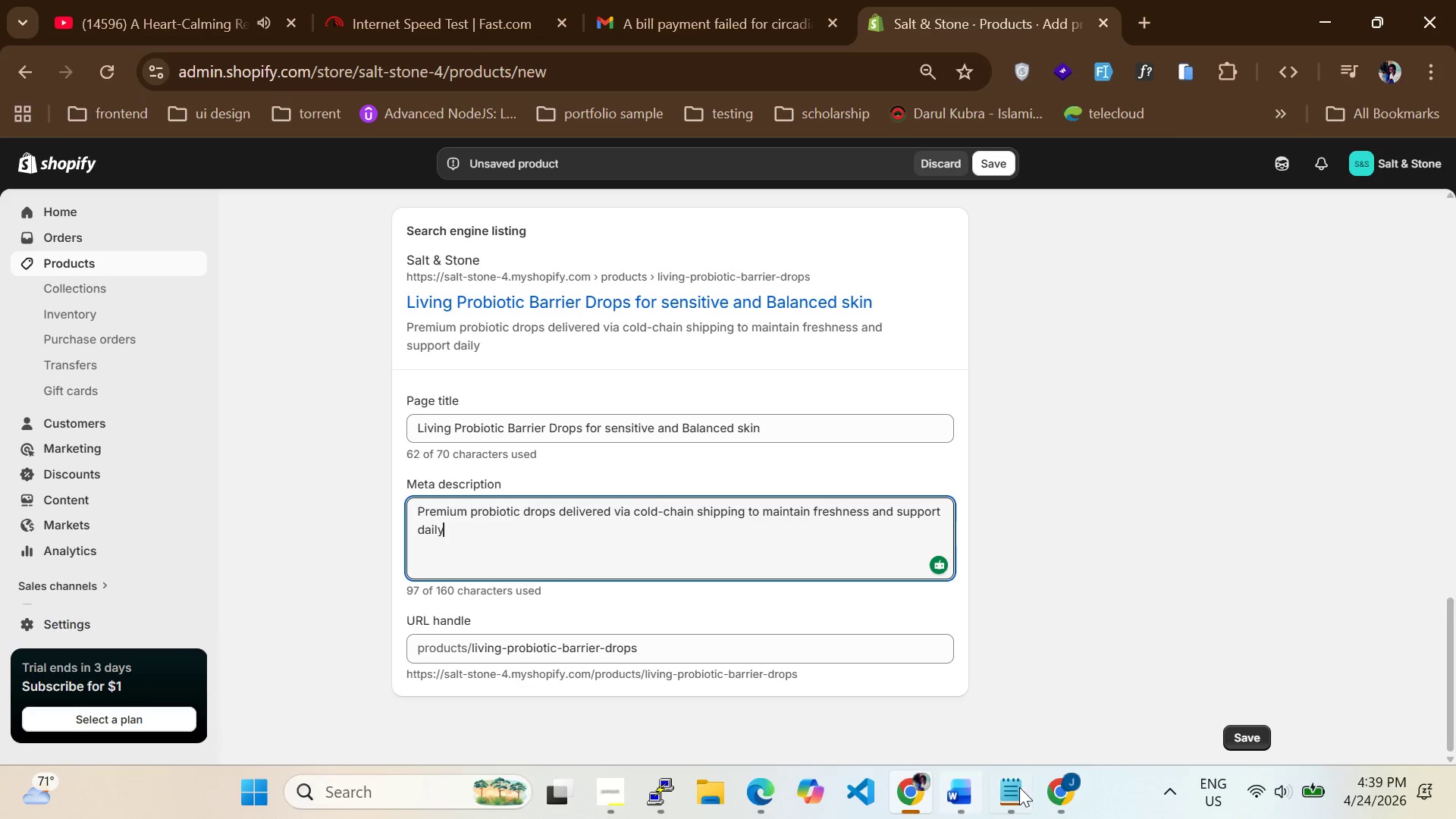 
left_click([1051, 791])
 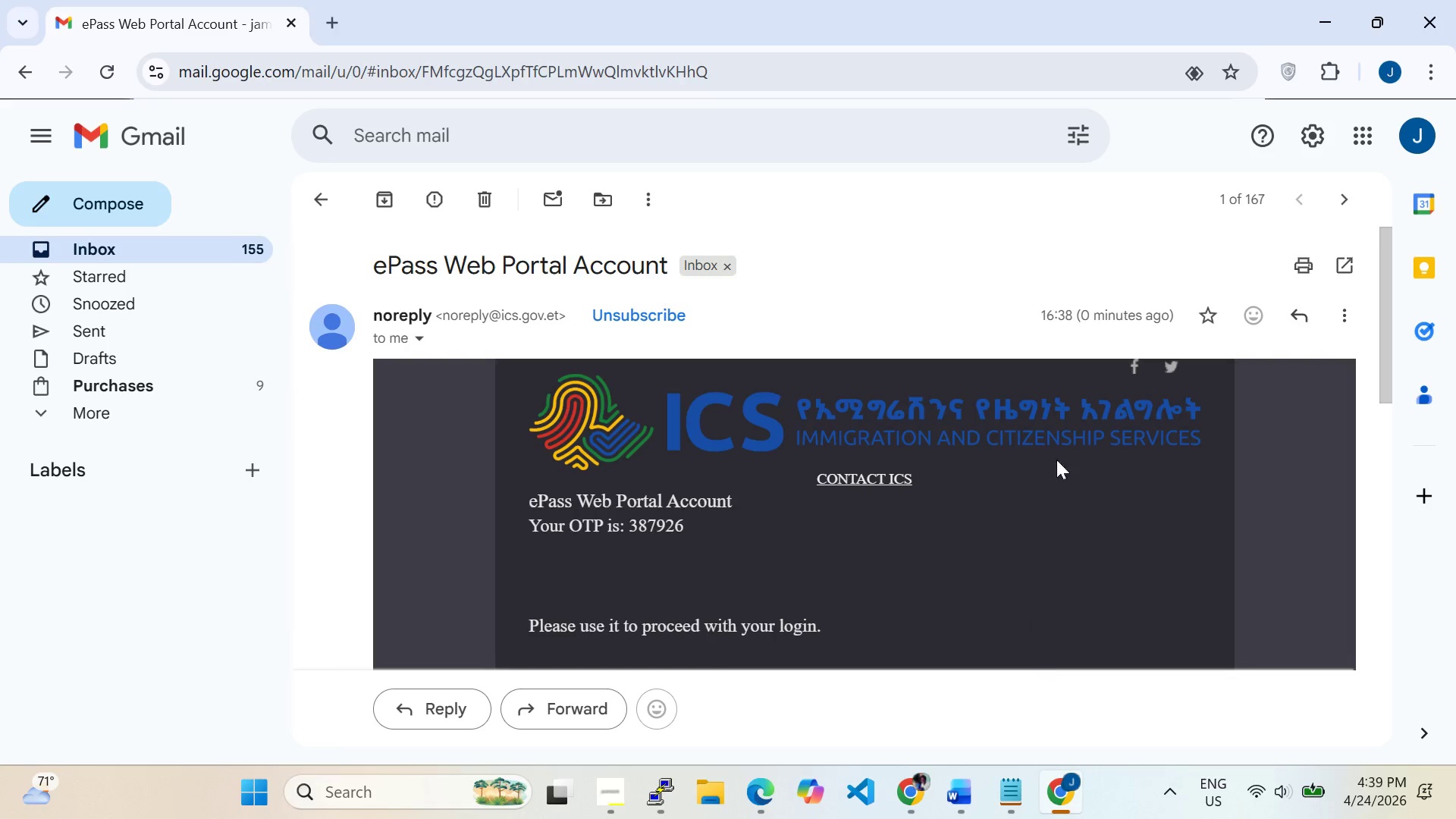 
wait(5.22)
 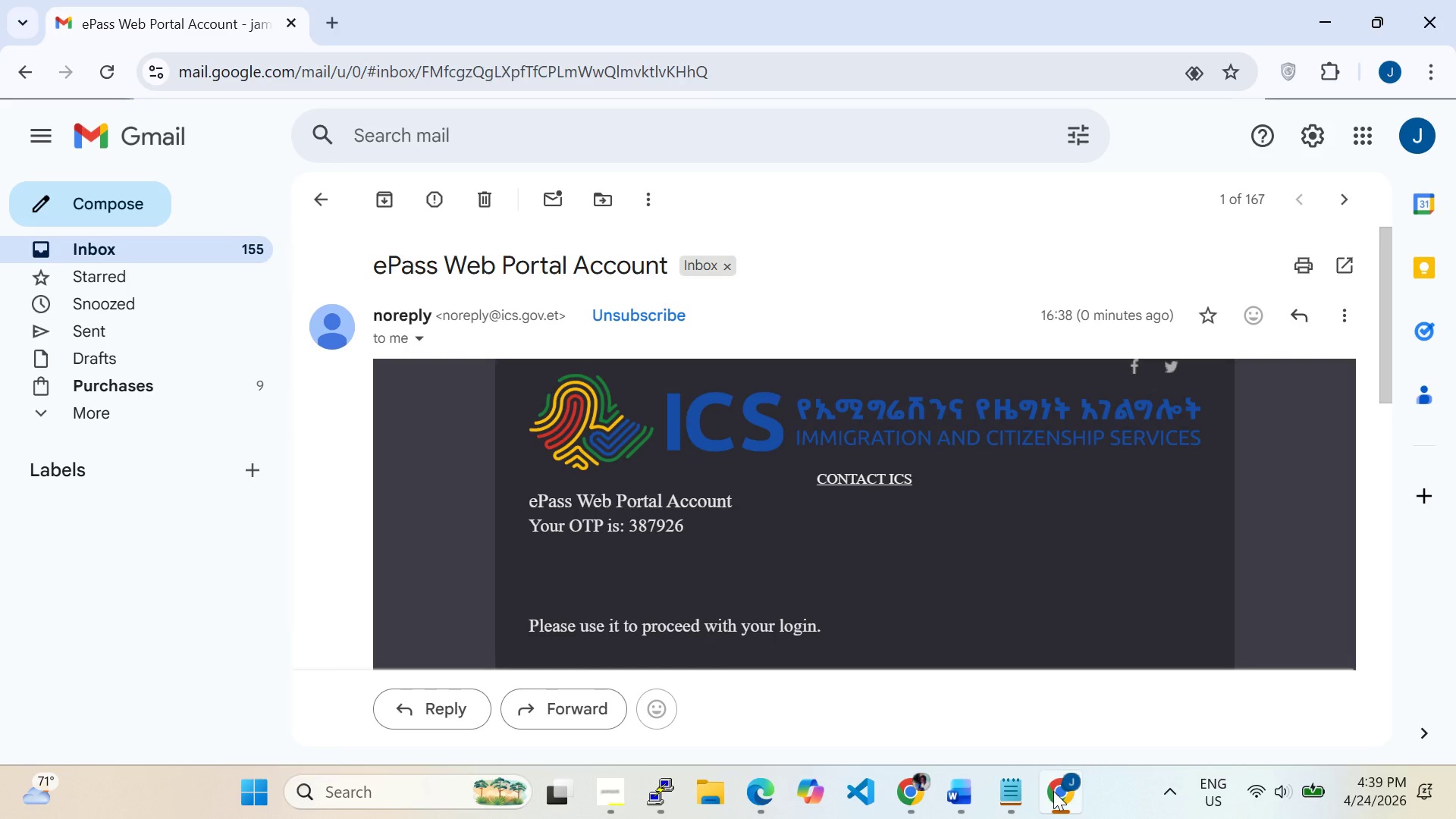 
left_click([1326, 12])
 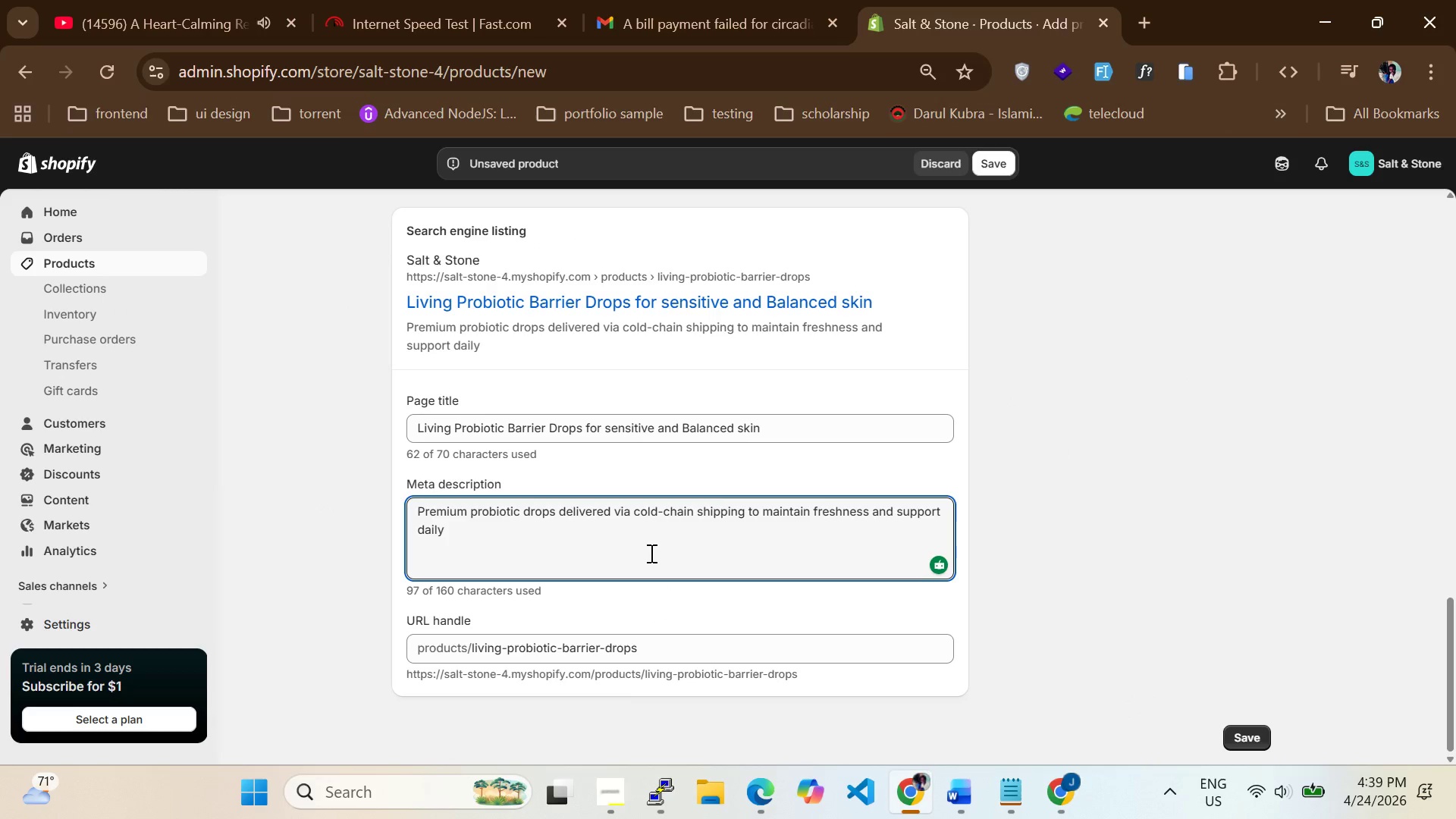 
left_click([650, 553])
 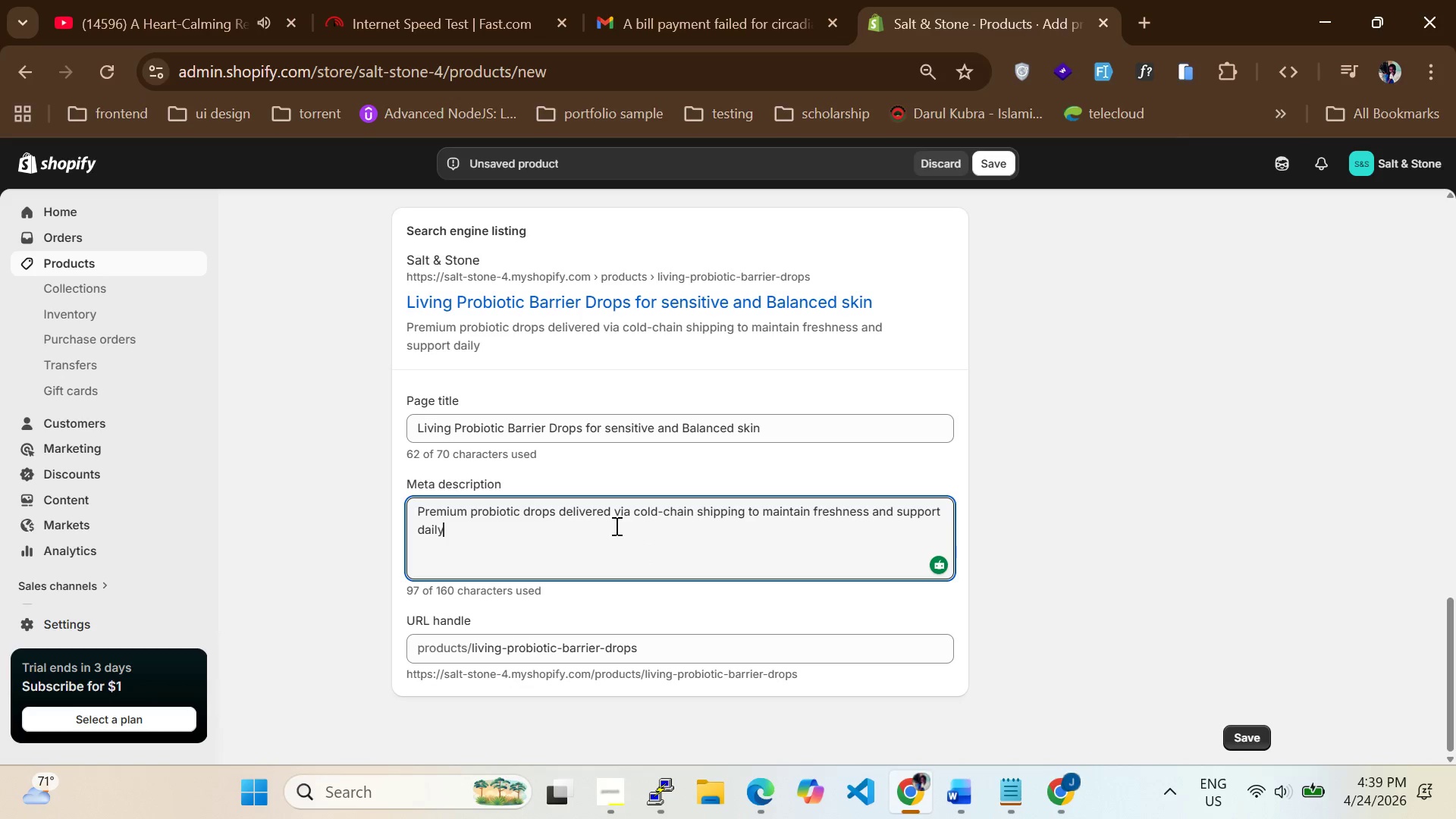 
wait(24.62)
 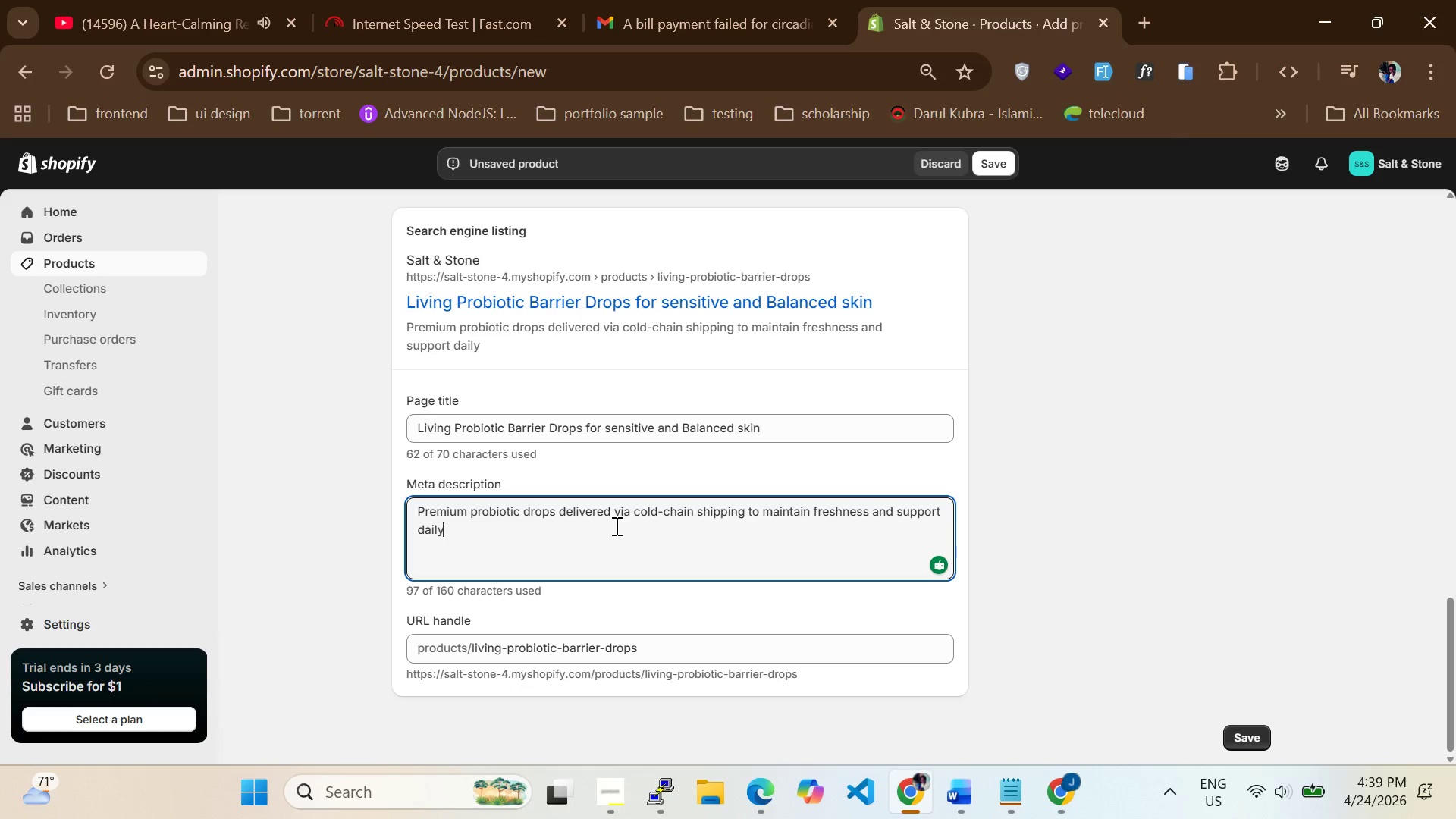 
scroll: coordinate [545, 526], scroll_direction: down, amount: 2.0
 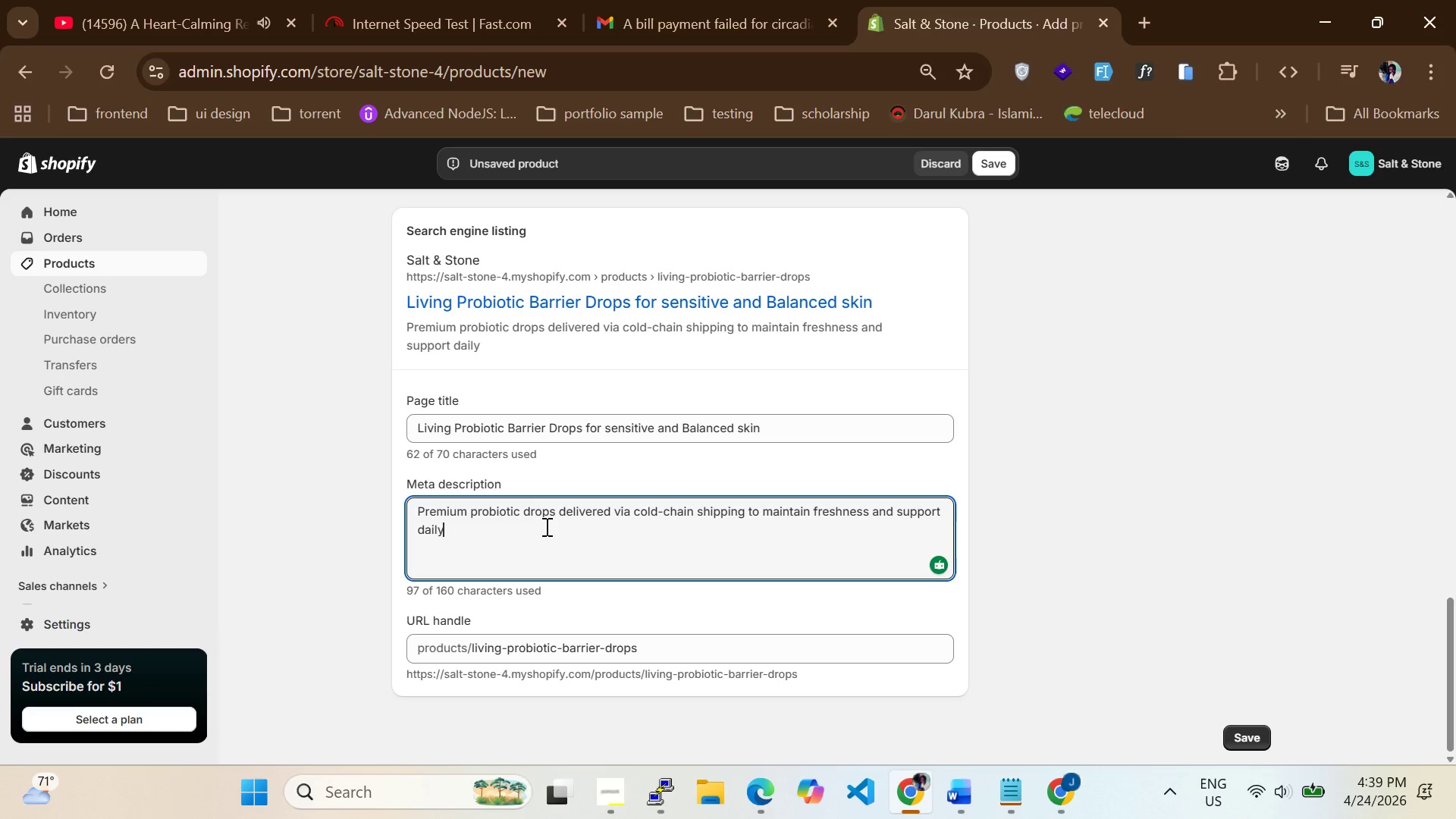 
wait(22.31)
 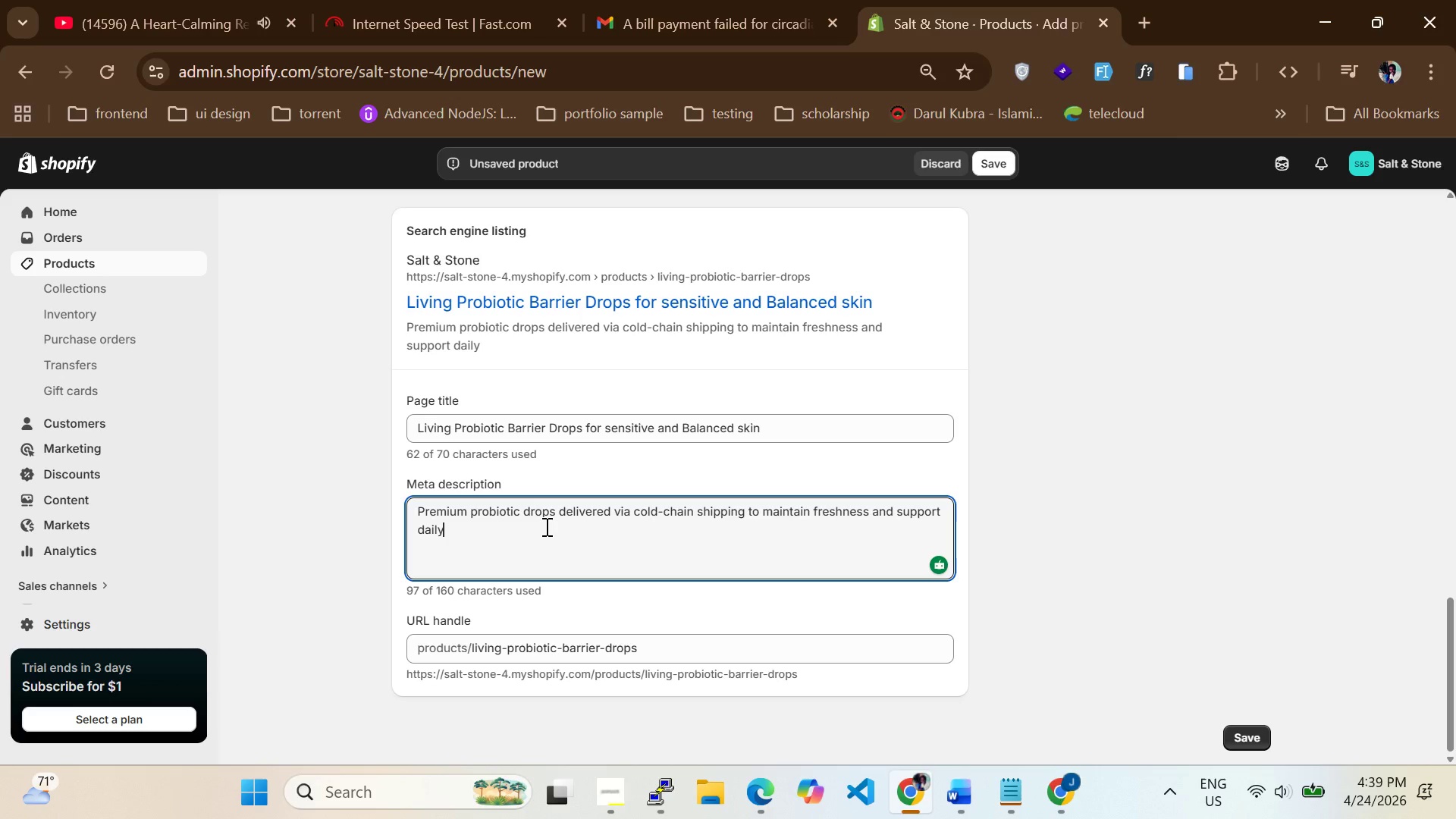 
type( skincare balance.)
 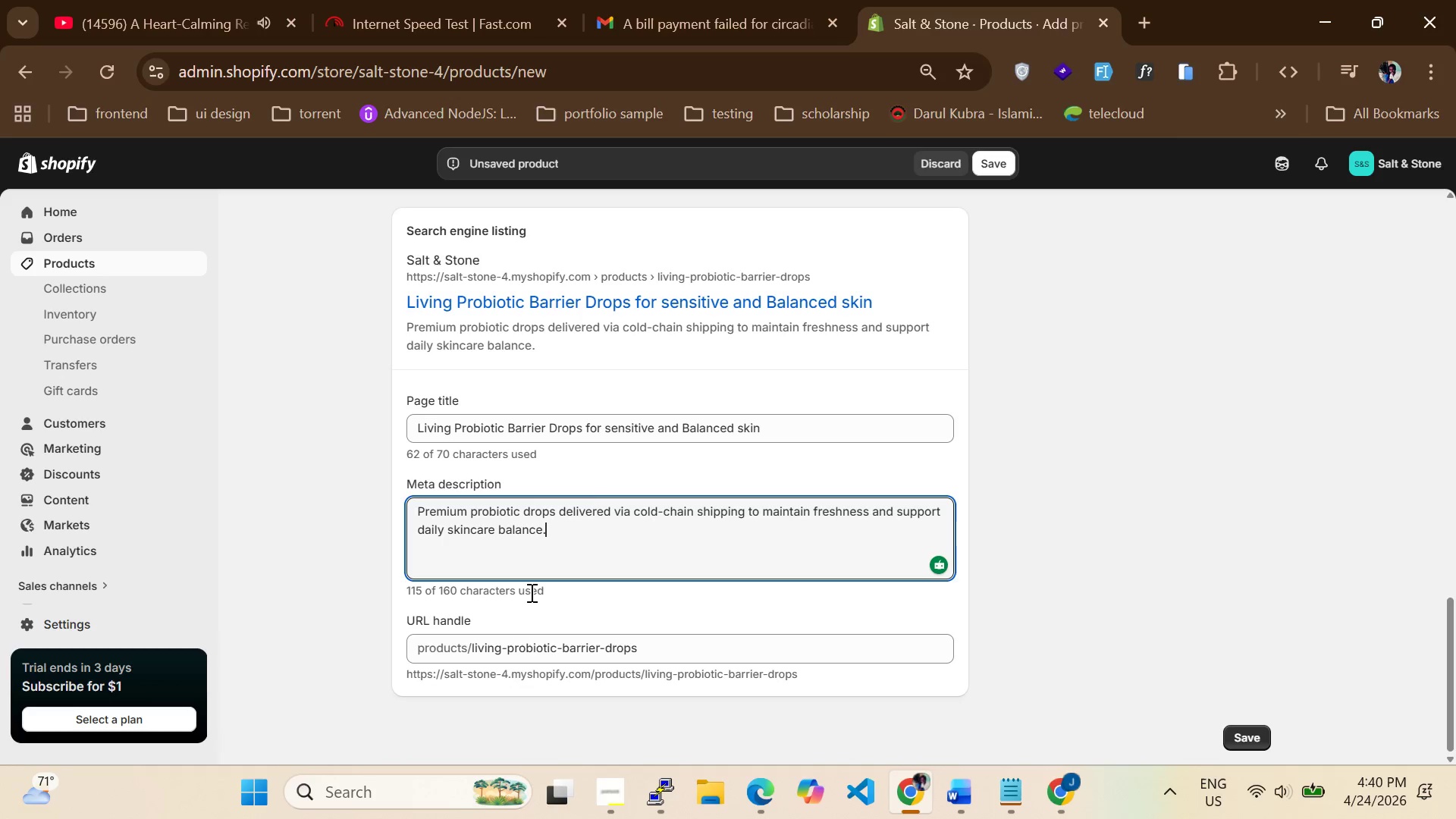 
scroll: coordinate [695, 506], scroll_direction: up, amount: 20.0
 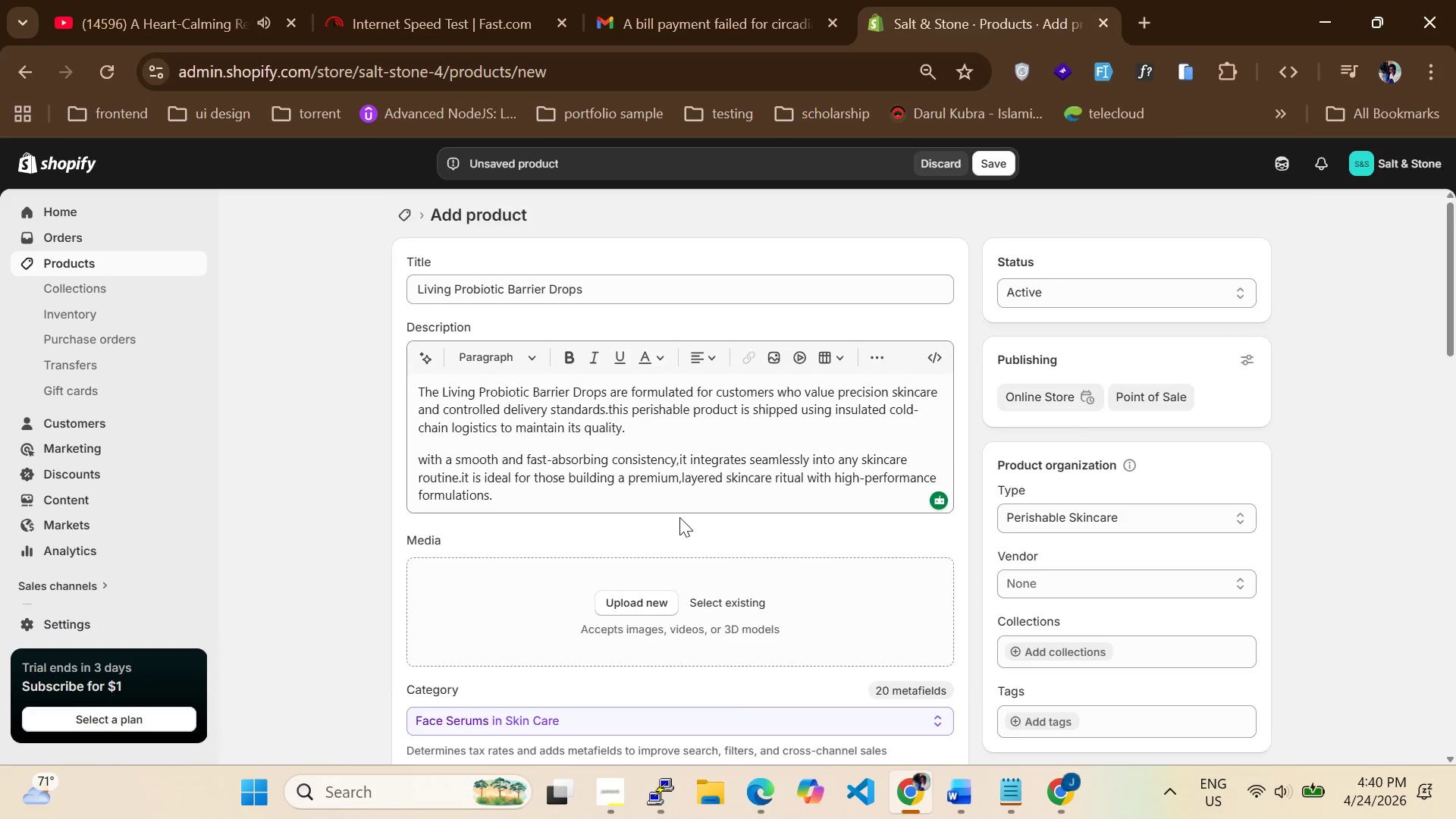 
scroll: coordinate [632, 532], scroll_direction: down, amount: 2.0
 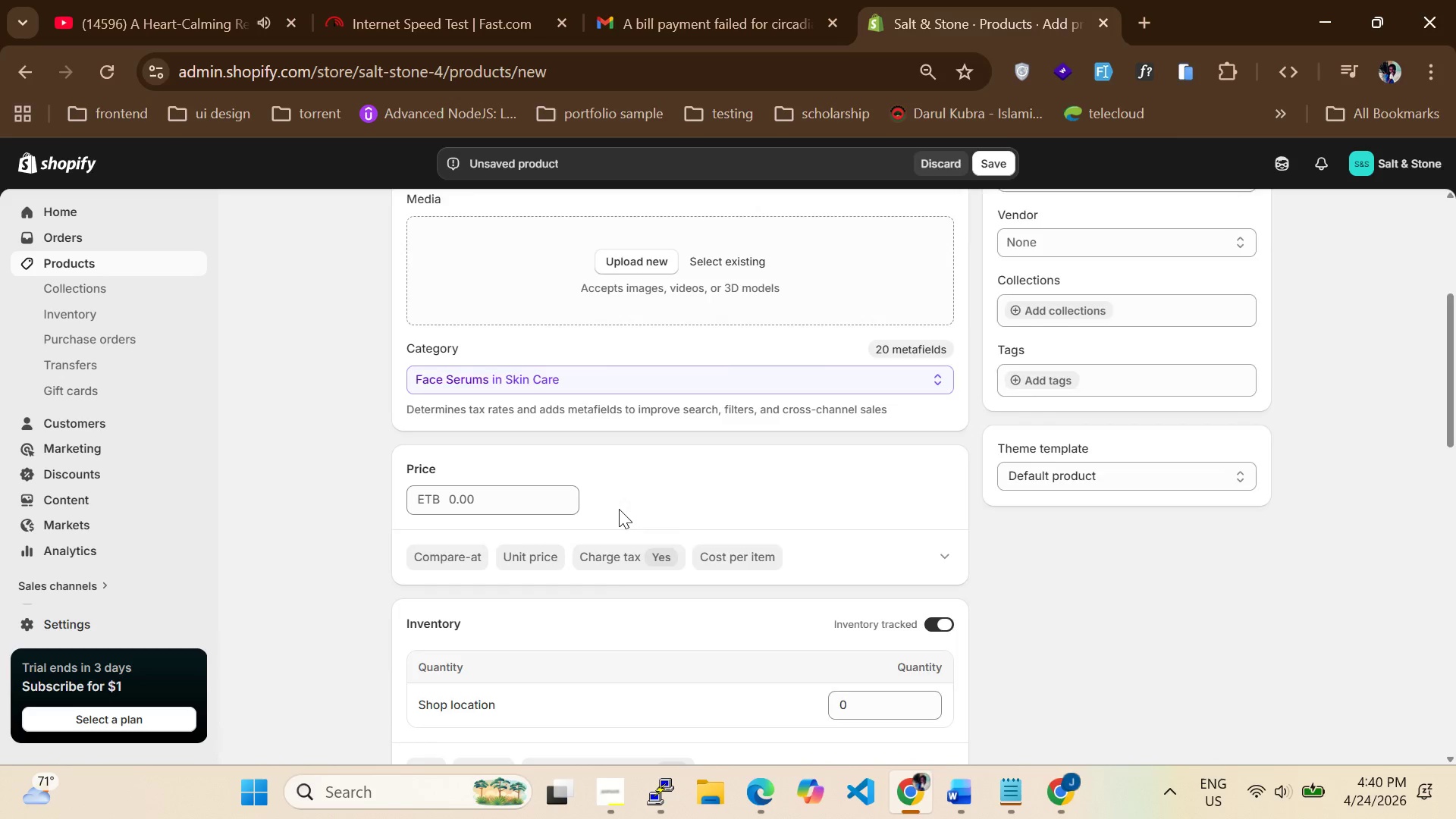 
scroll: coordinate [465, 416], scroll_direction: up, amount: 31.0
 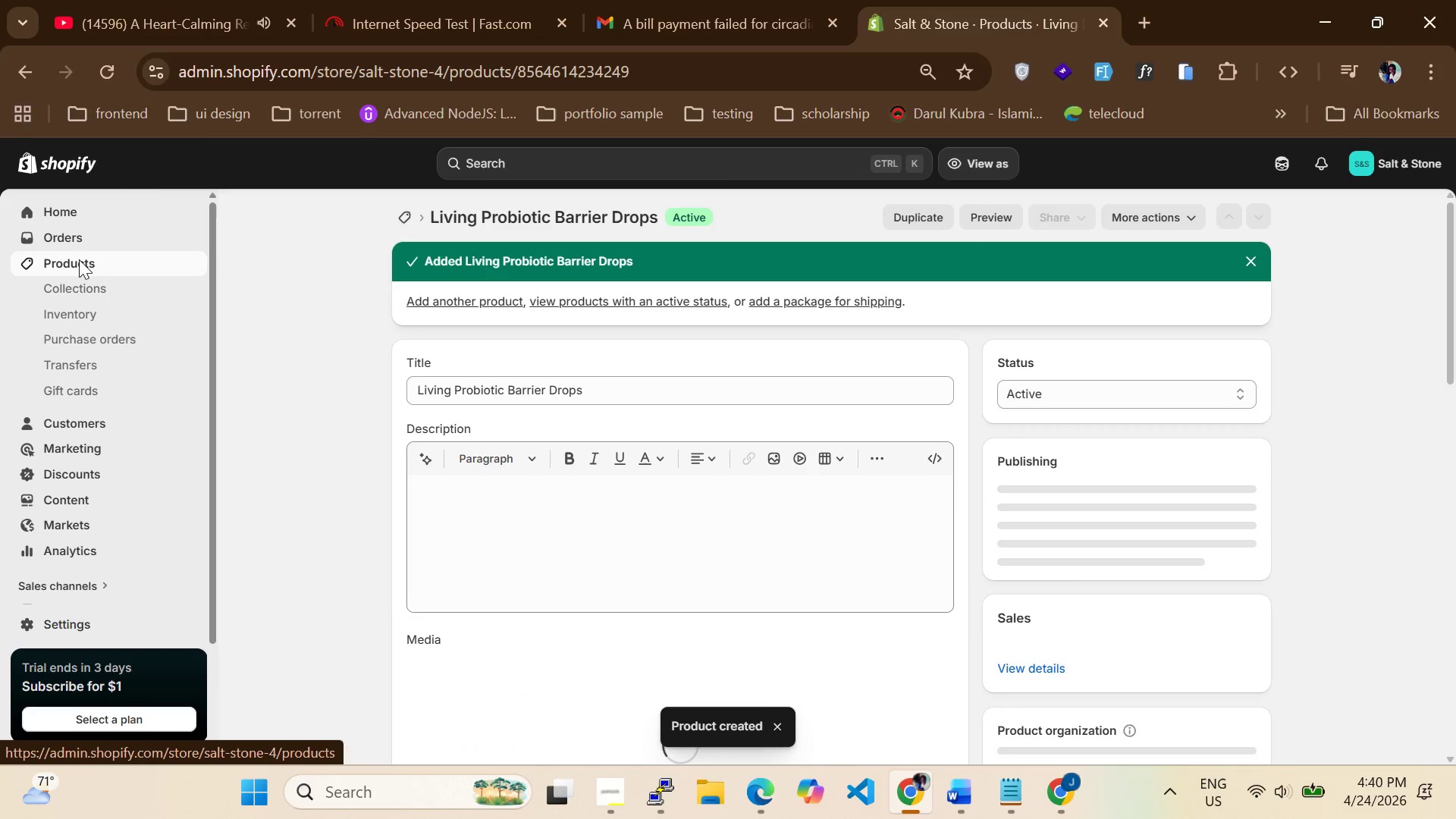 
wait(7.45)
 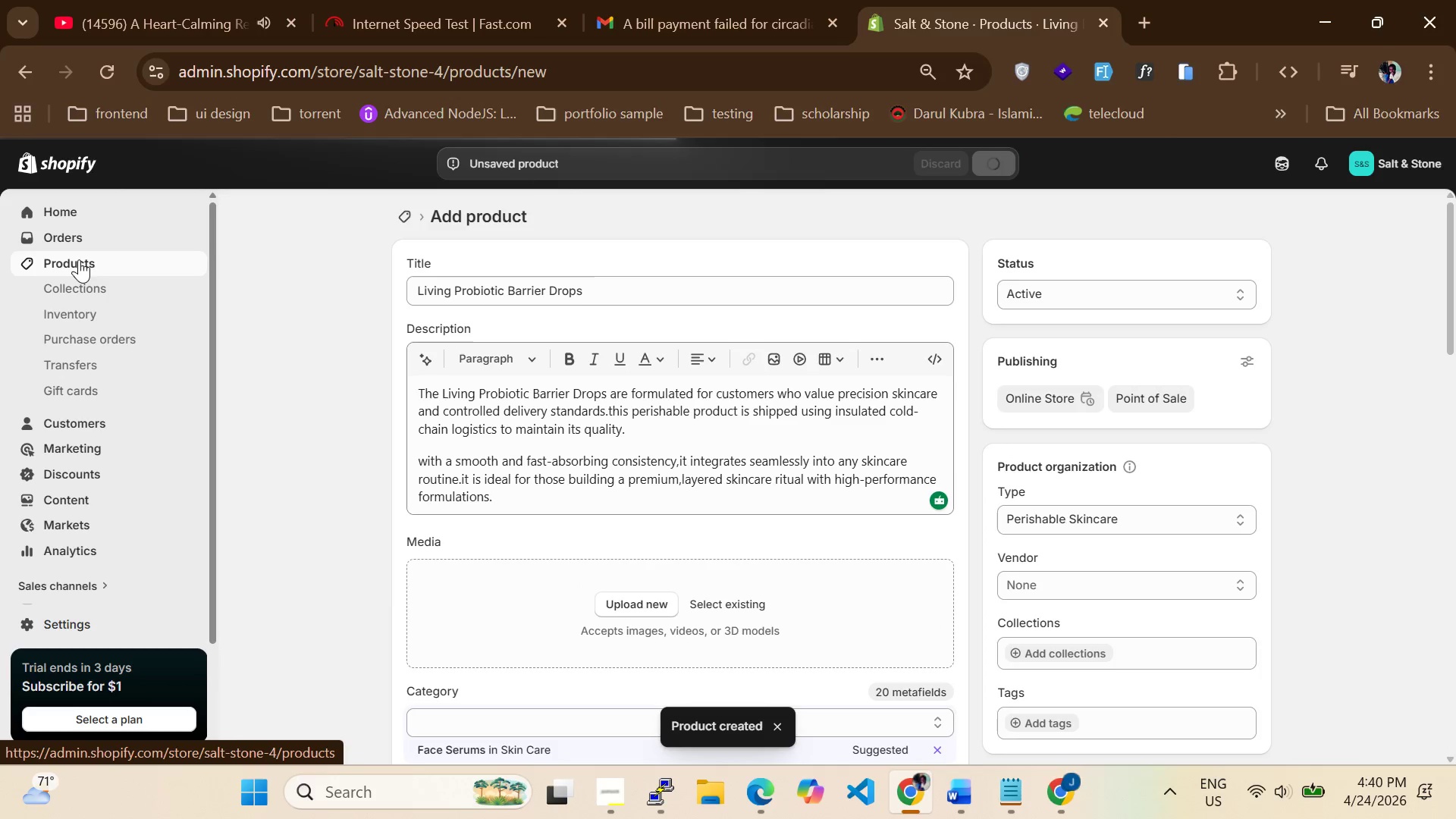 
left_click([80, 265])
 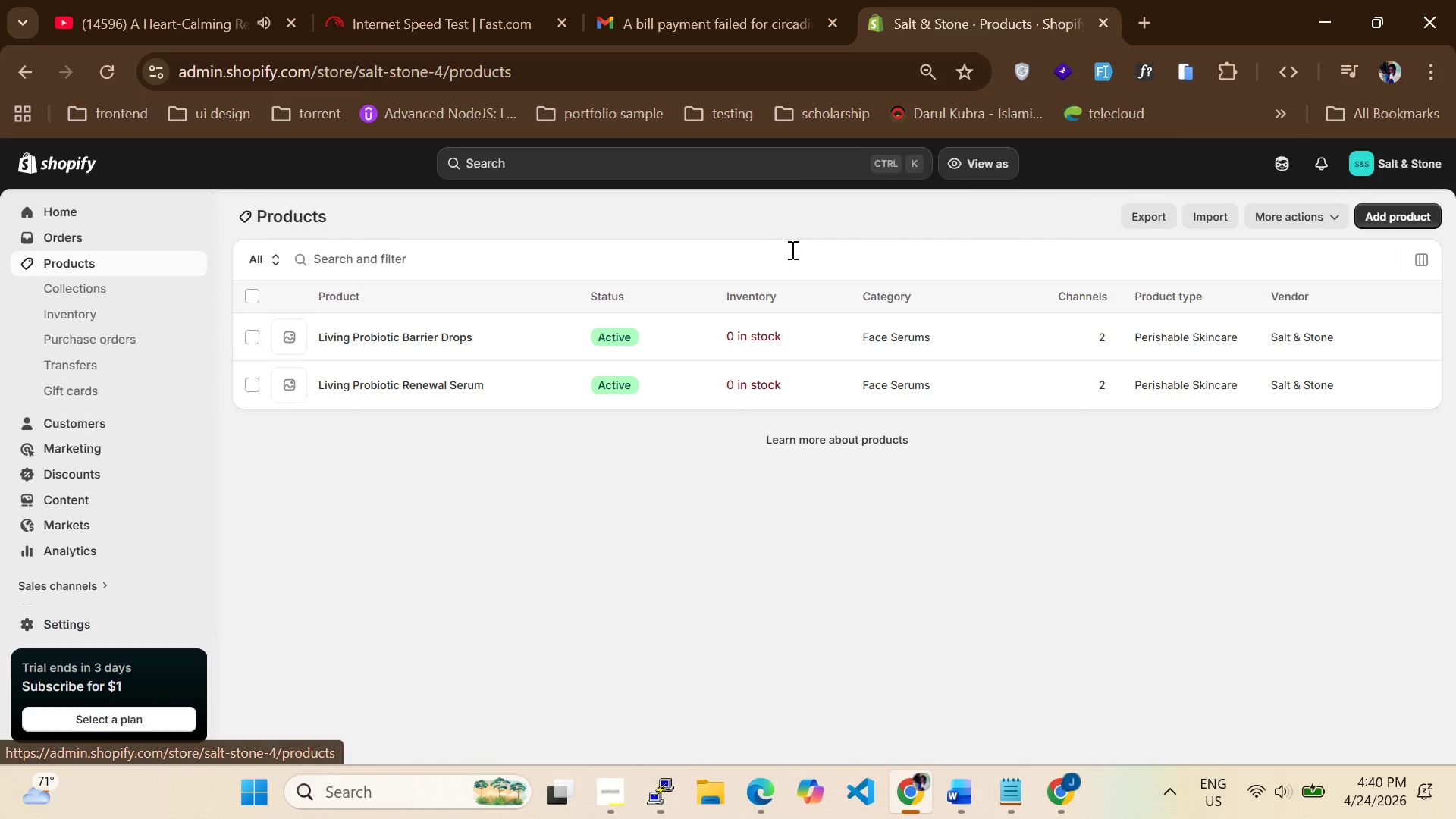 
left_click([1394, 207])
 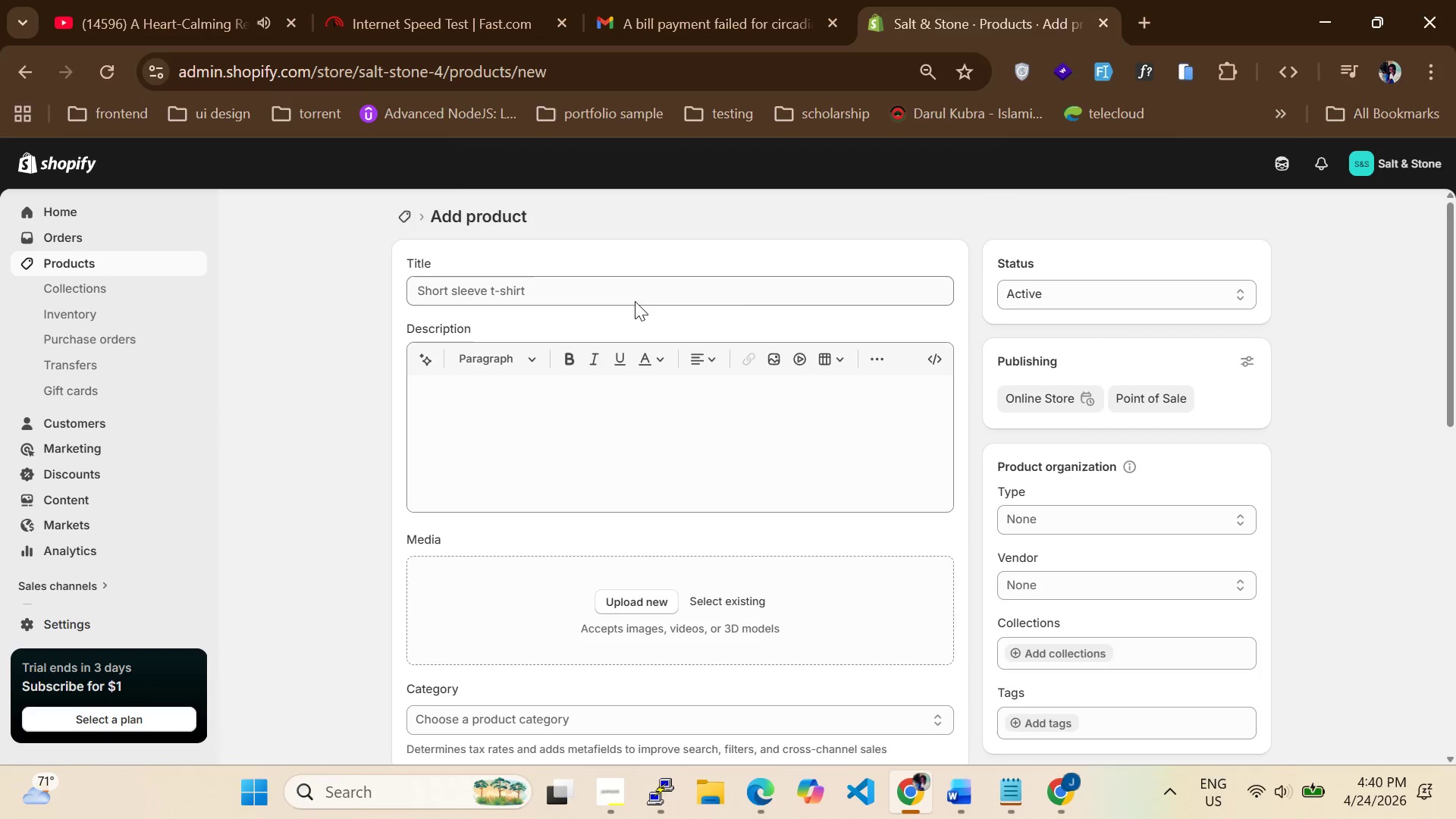 
type(Living Probiotic Night Elic)
key(Backspace)
type(xir)
 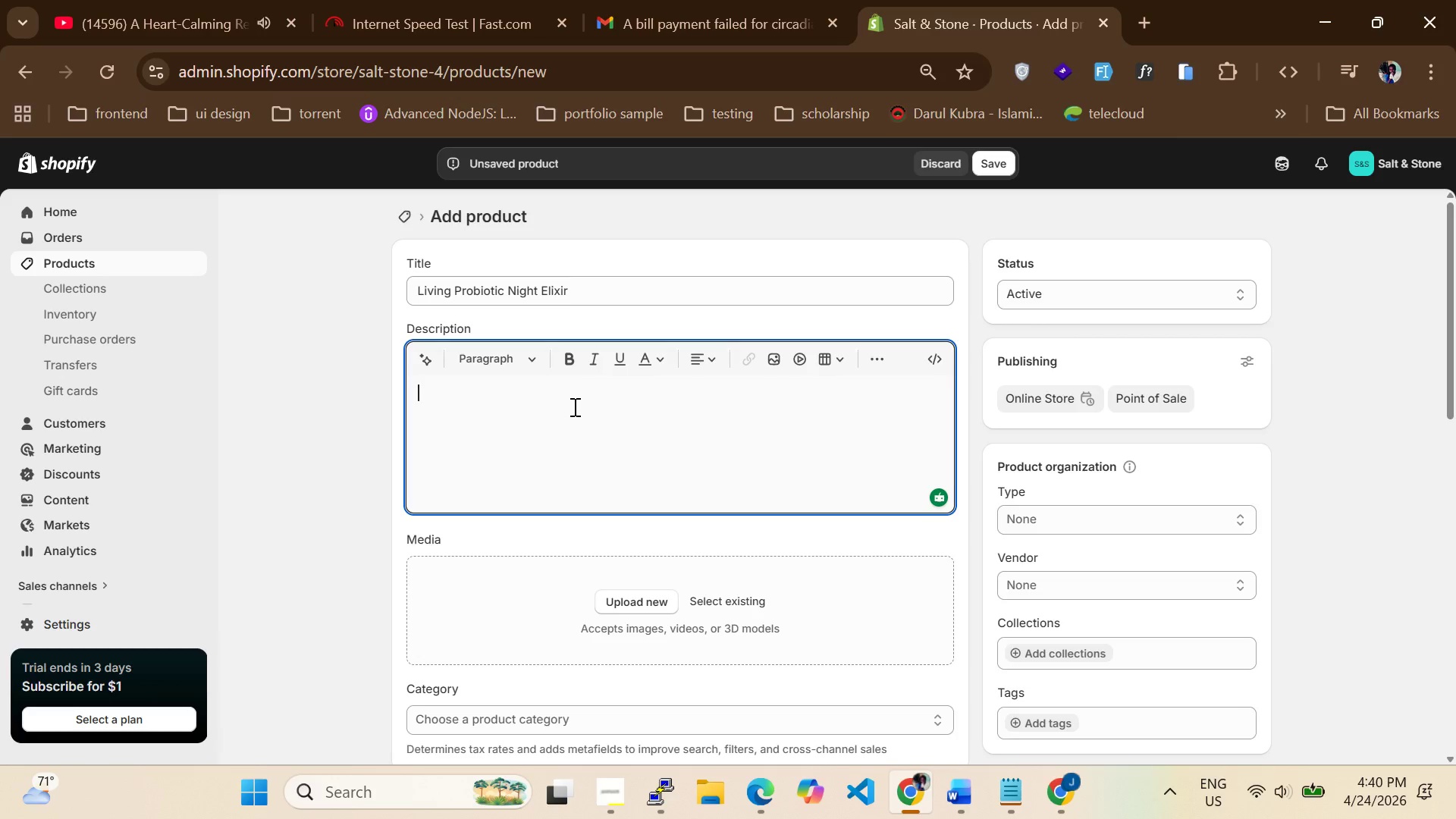 
wait(5.75)
 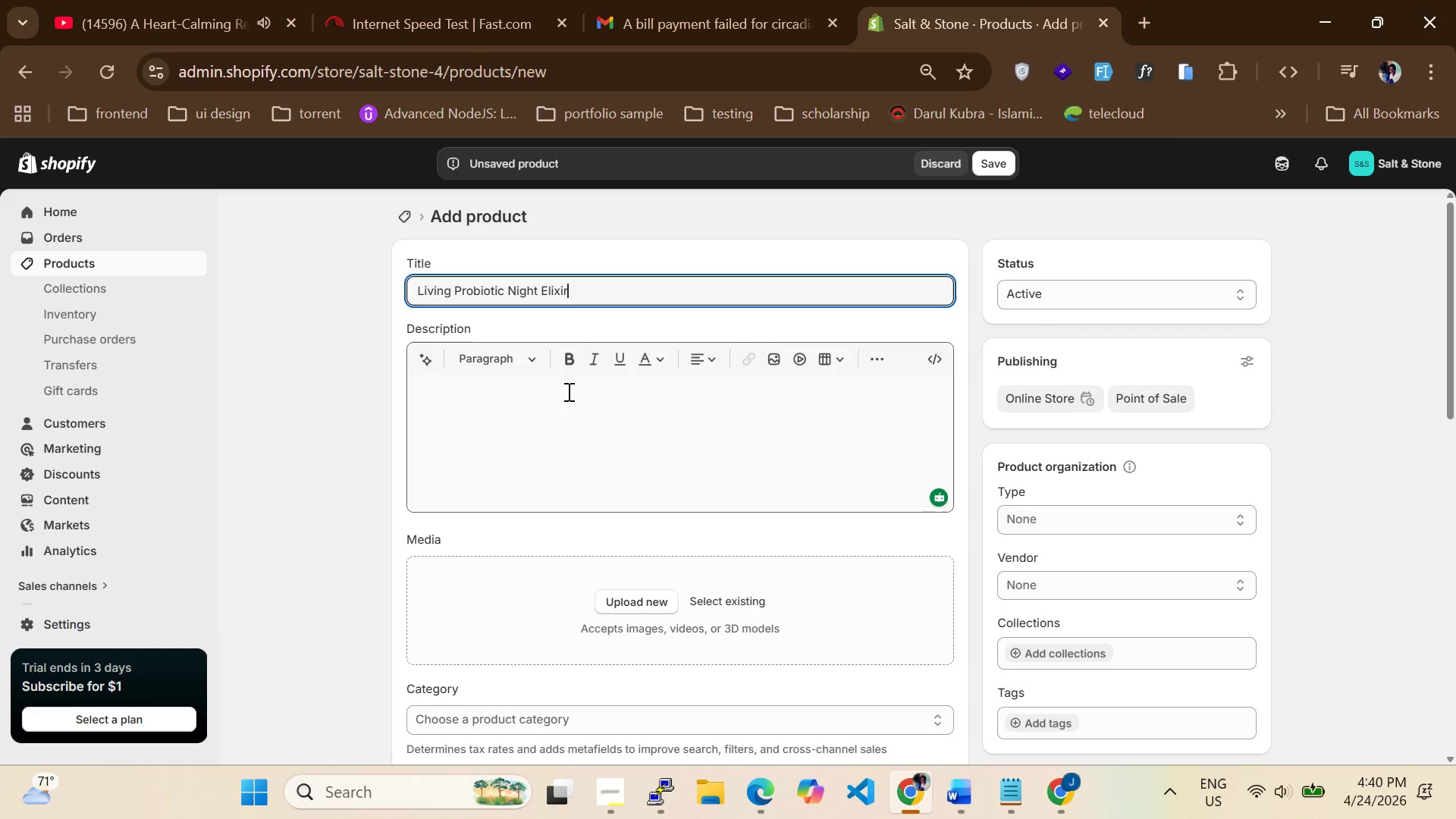 
left_click([573, 406])
 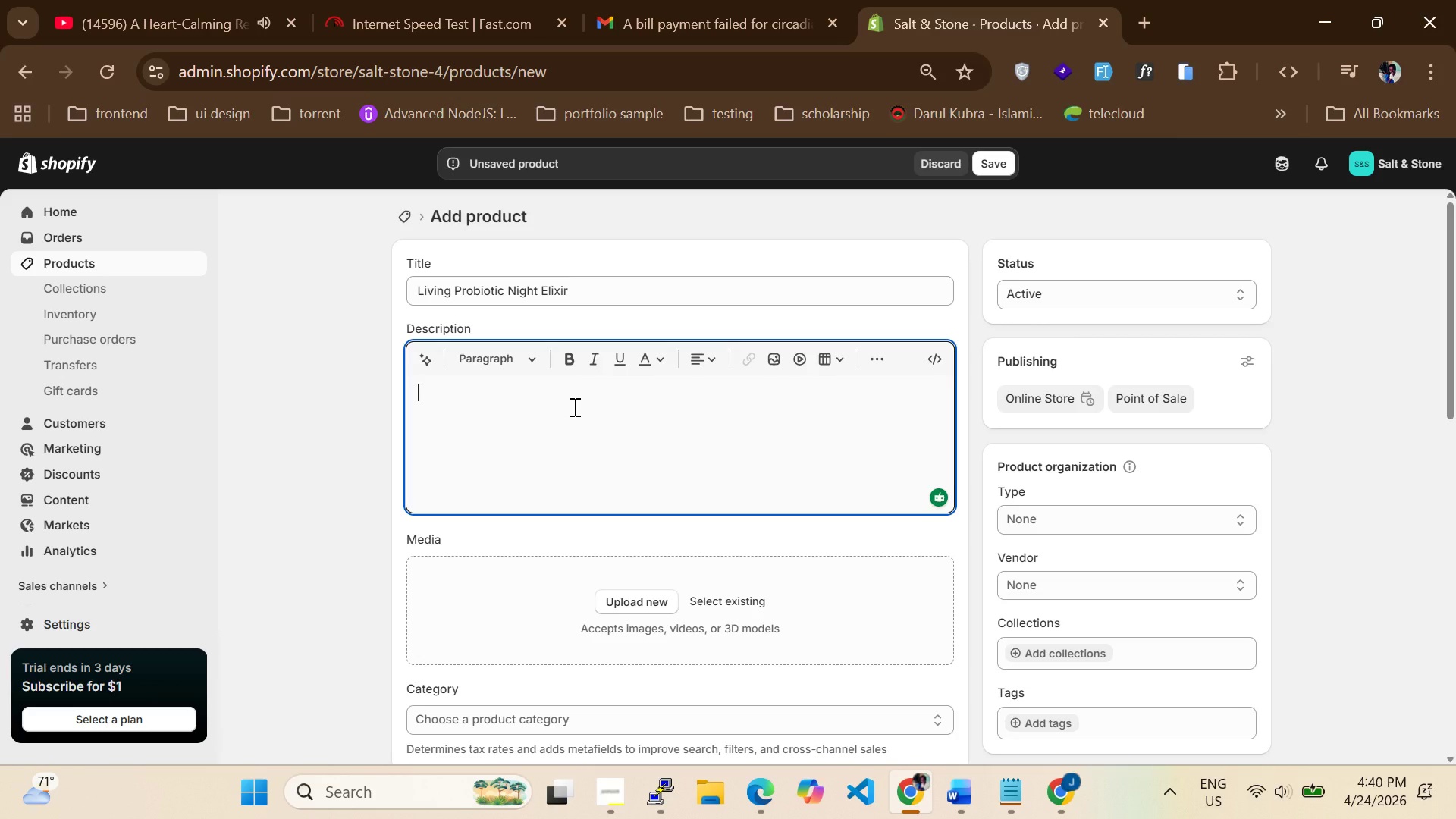 
type(TH)
key(Backspace)
type(e)
key(Backspace)
type(he Lvi)
key(Backspace)
key(Backspace)
type(ivint)
 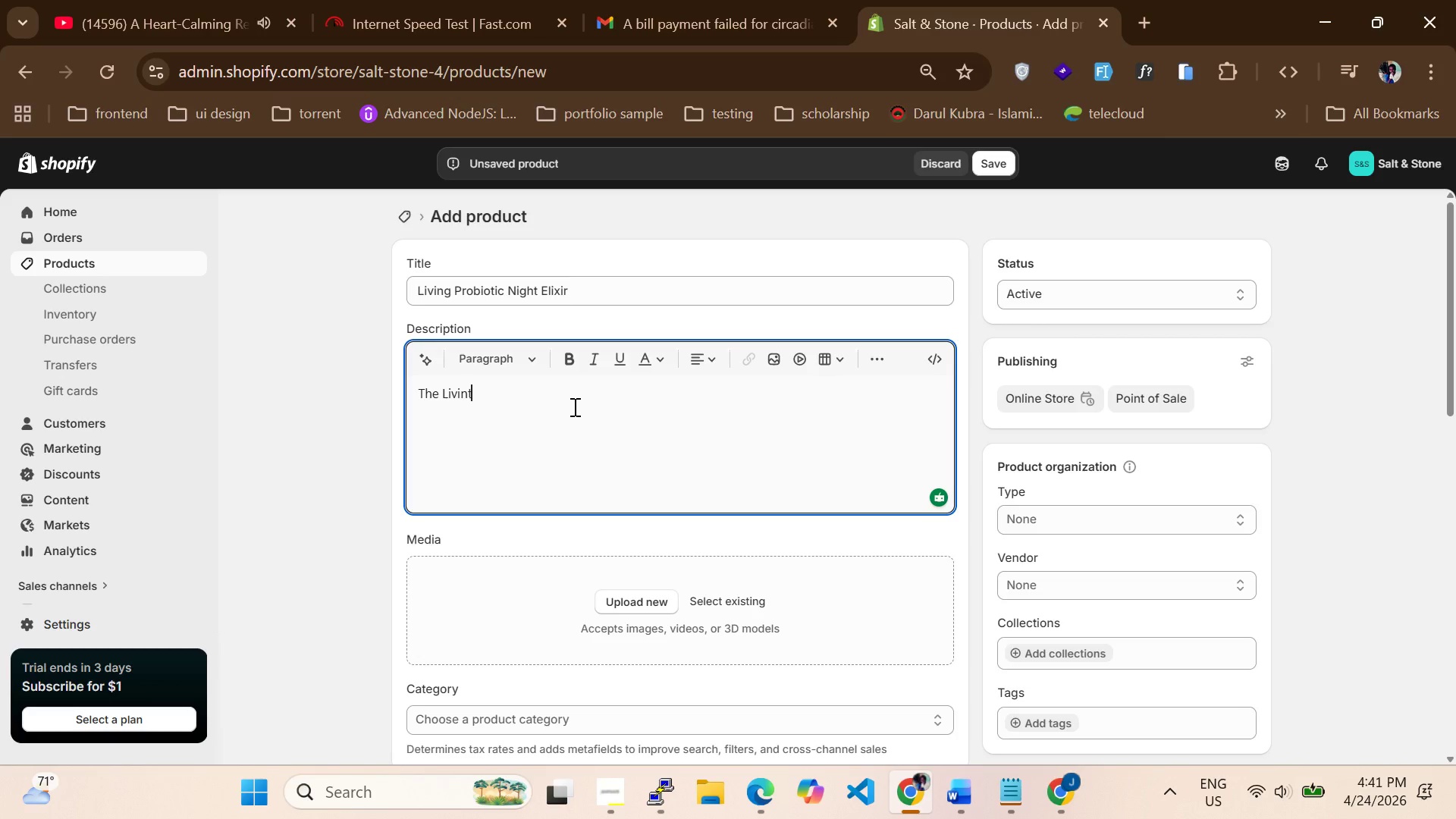 
key(Backspace)
 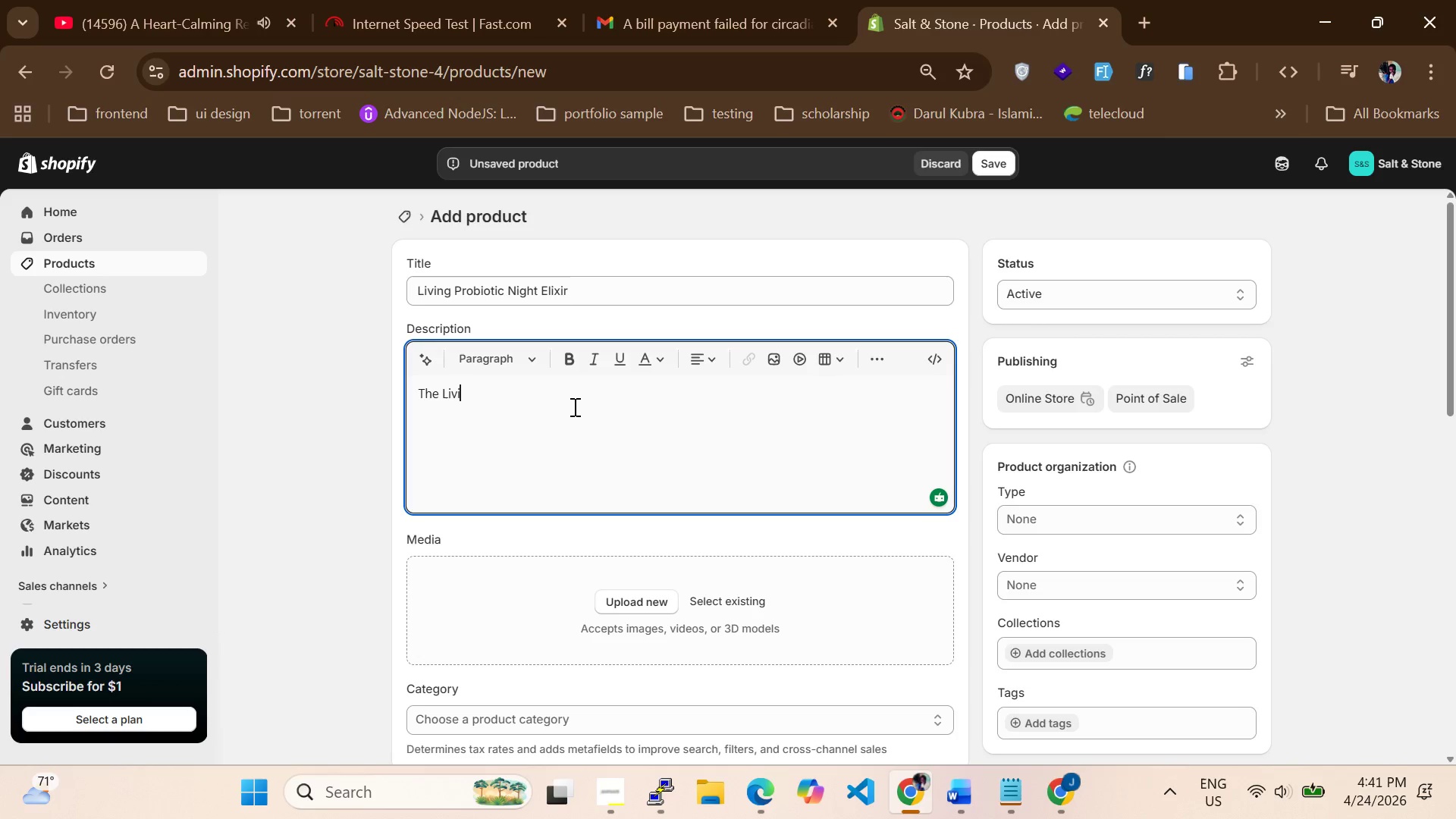 
key(Backspace)
 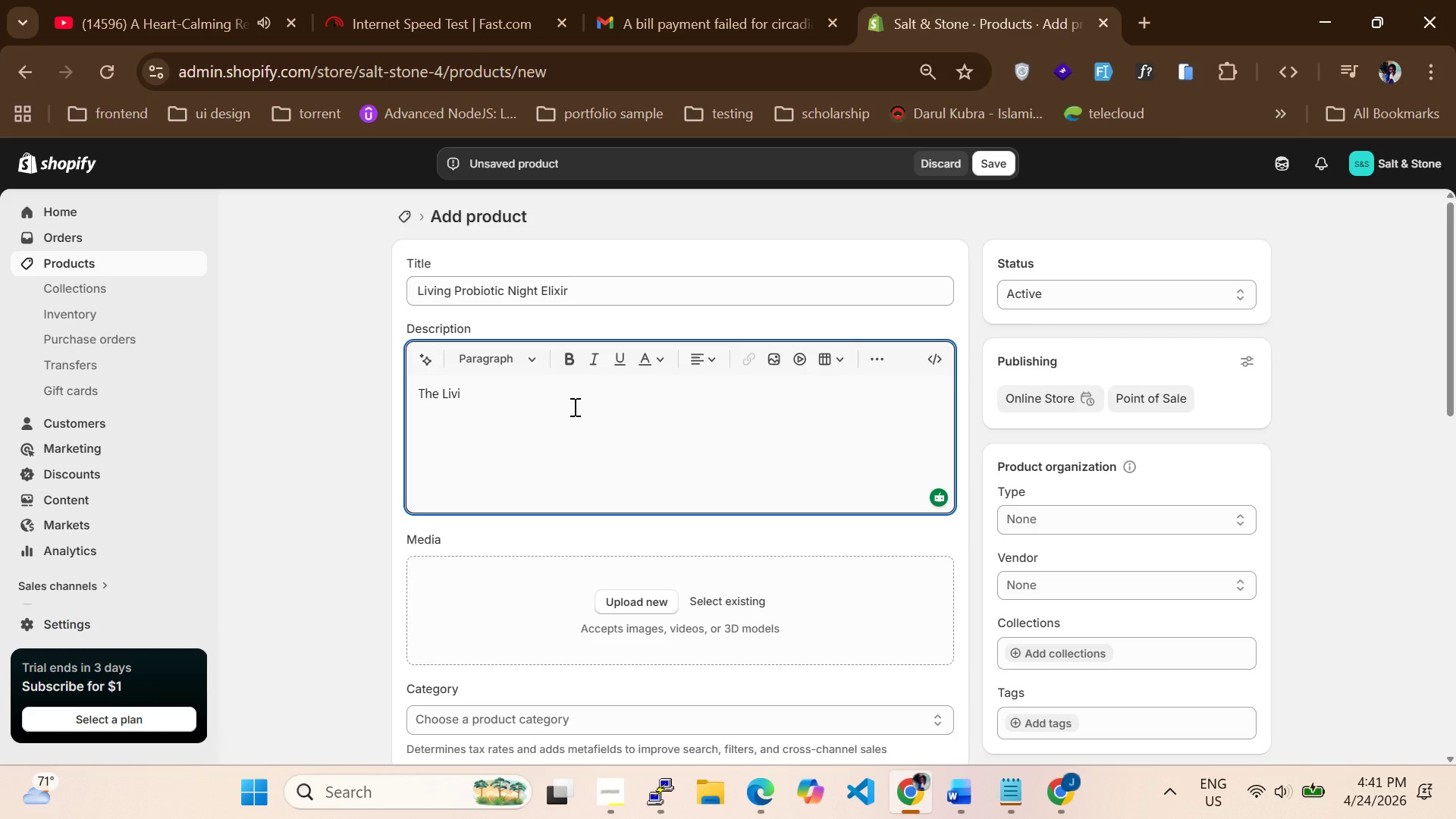 
wait(19.19)
 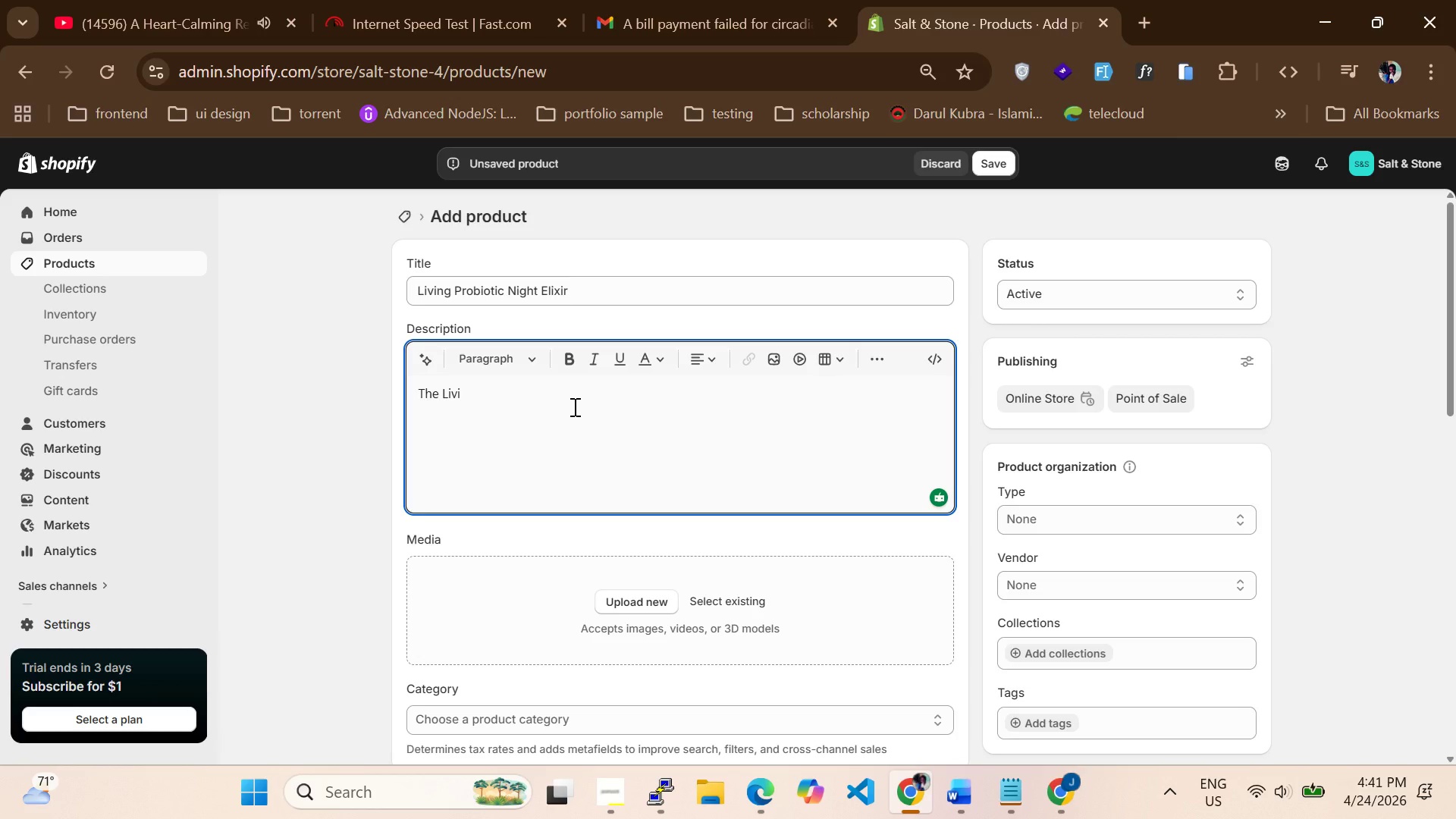 
type(ng p)
key(Backspace)
type(probiotic NightElig)
key(Backspace)
key(Backspace)
key(Backspace)
key(Backspace)
type( elight )
key(Backspace)
key(Backspace)
key(Backspace)
key(Backspace)
key(Backspace)
key(Backspace)
key(Backspace)
type(Elic)
key(Backspace)
type(xit)
key(Backspace)
type(r is designed for evening)
 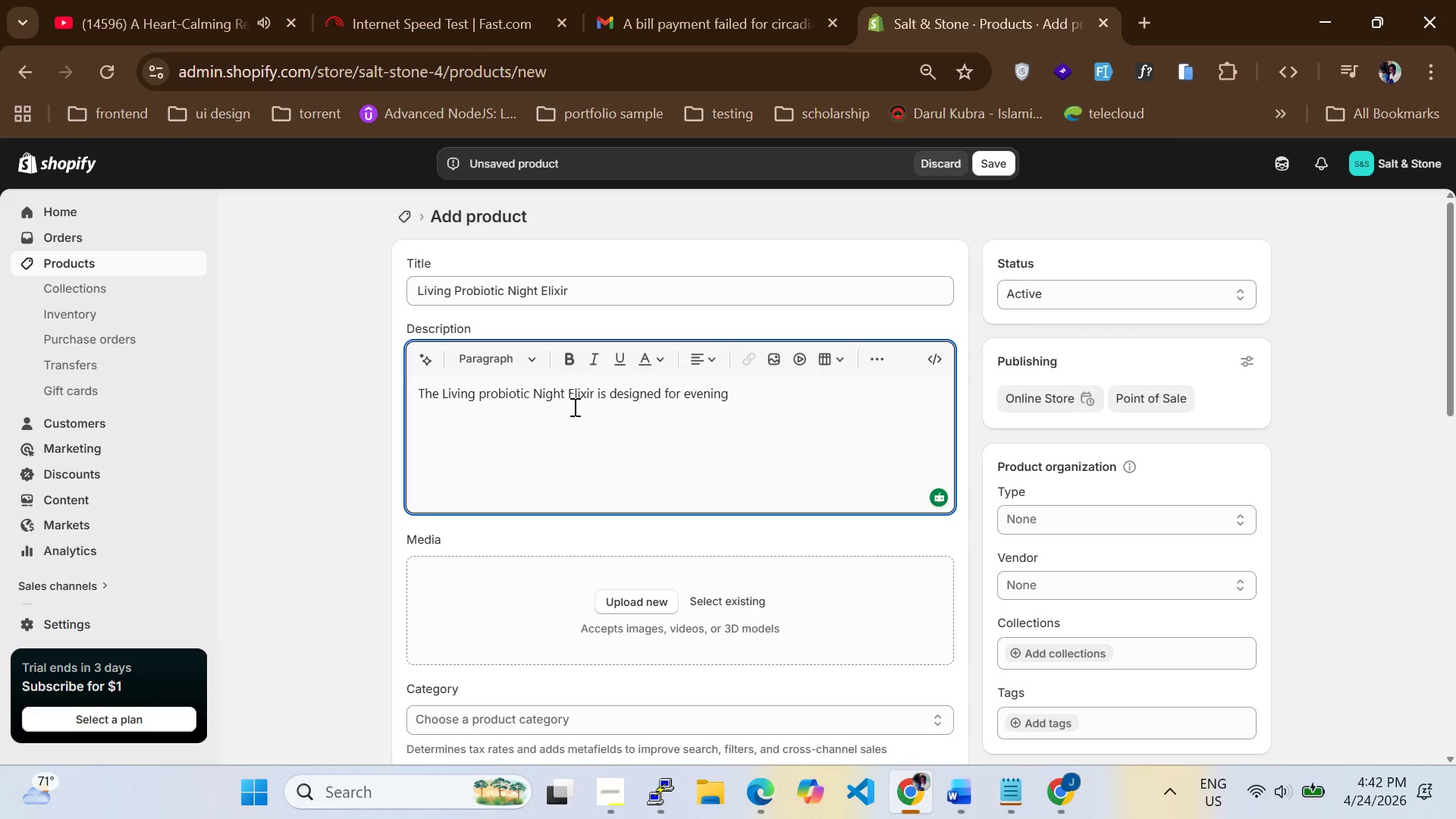 
wait(13.19)
 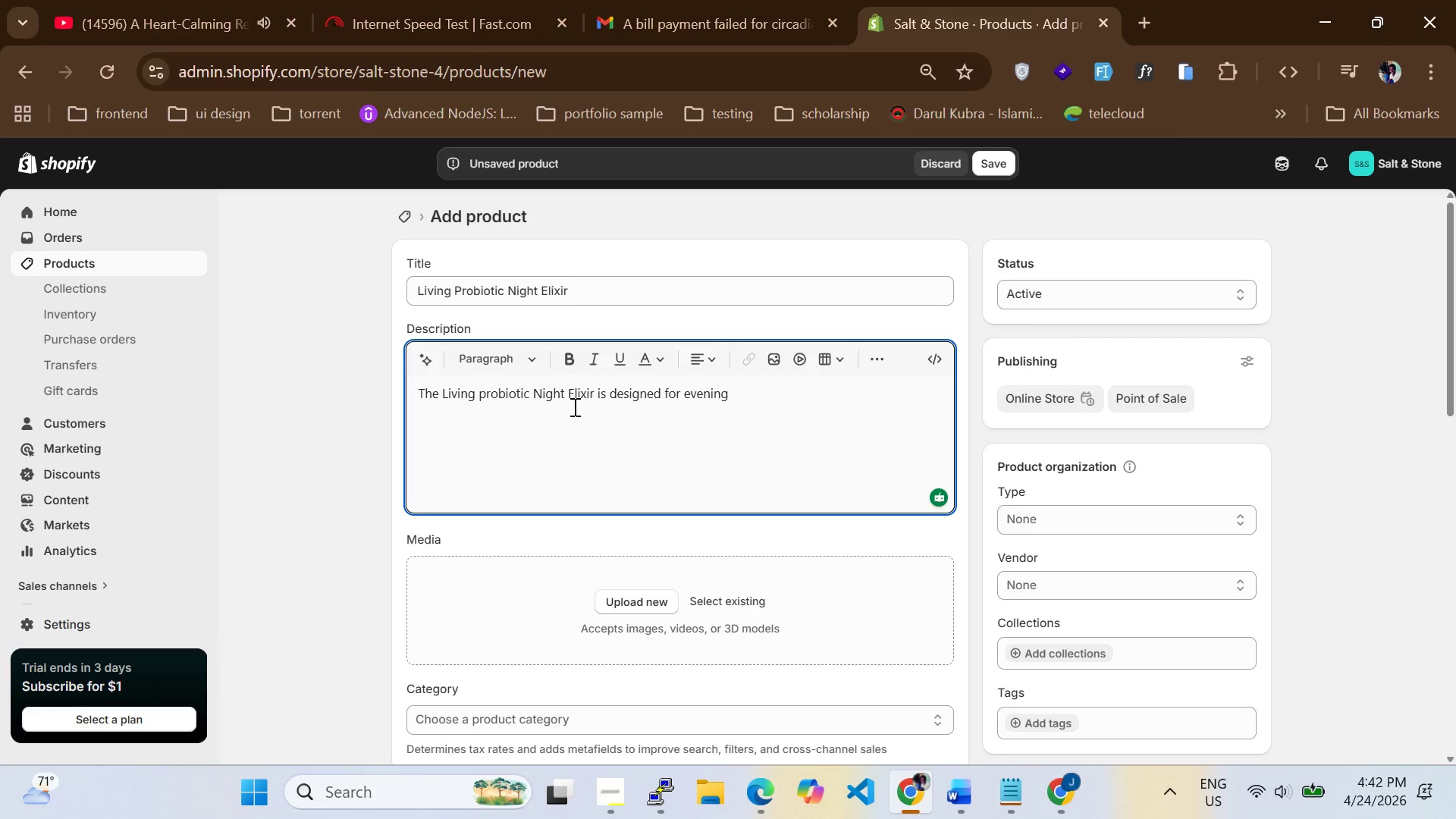 
key(Backspace)
key(Backspace)
key(Backspace)
key(Backspace)
key(Backspace)
key(Backspace)
key(Backspace)
key(Backspace)
type( evening skincare routes where consisntecy and quality matter .Deli)
 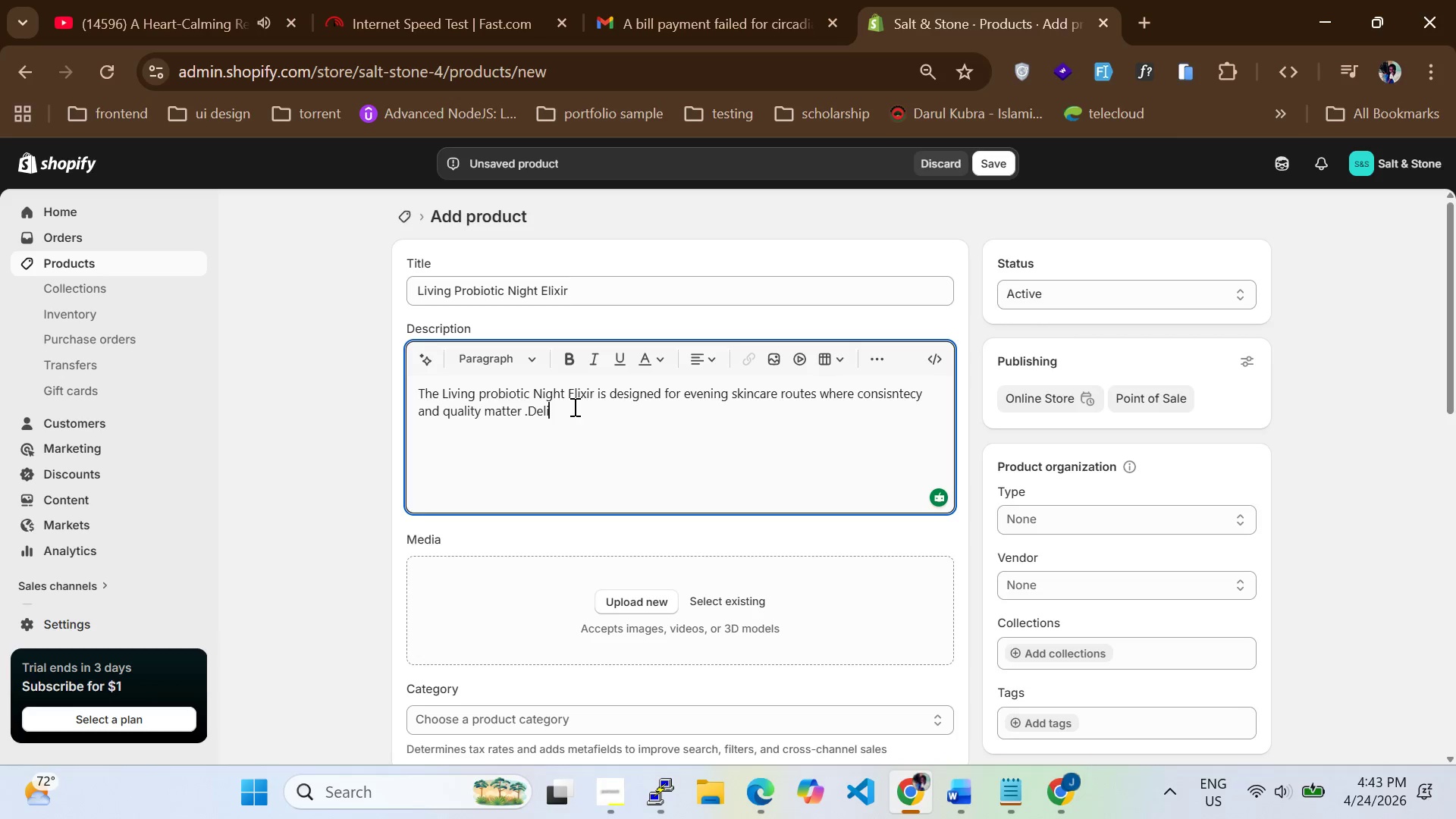 
wait(23.23)
 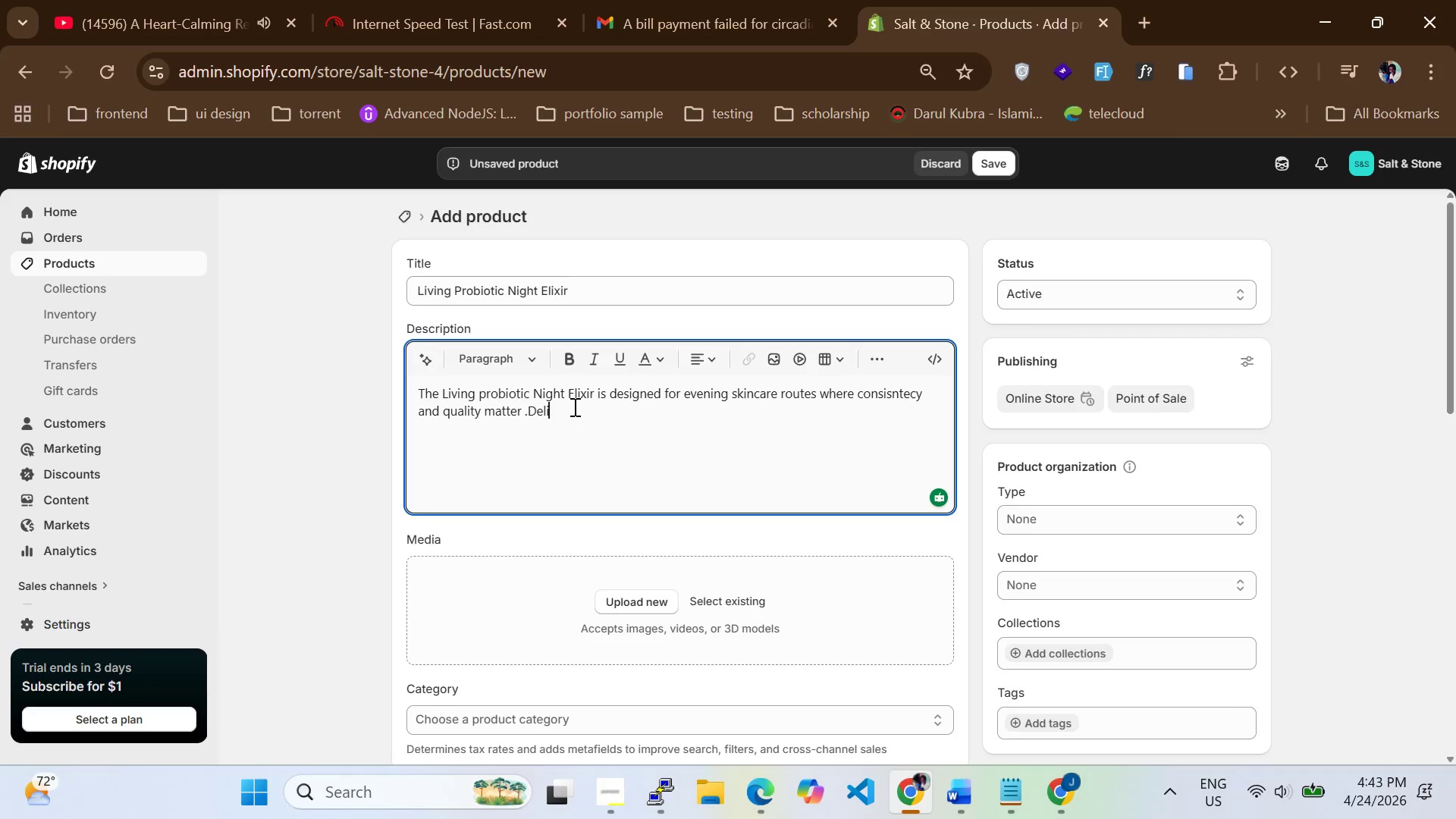 
type(vered using)
 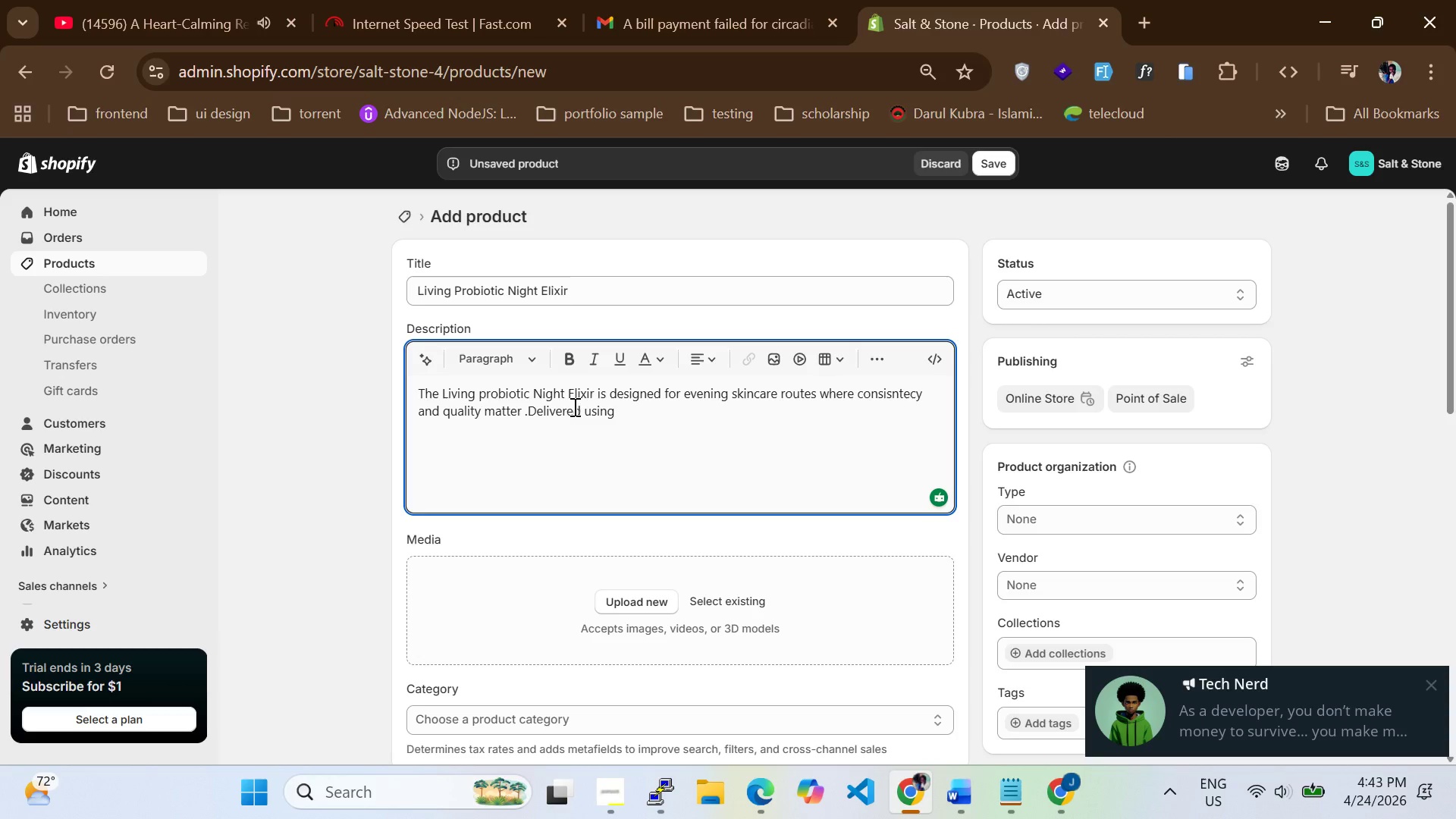 
wait(26.75)
 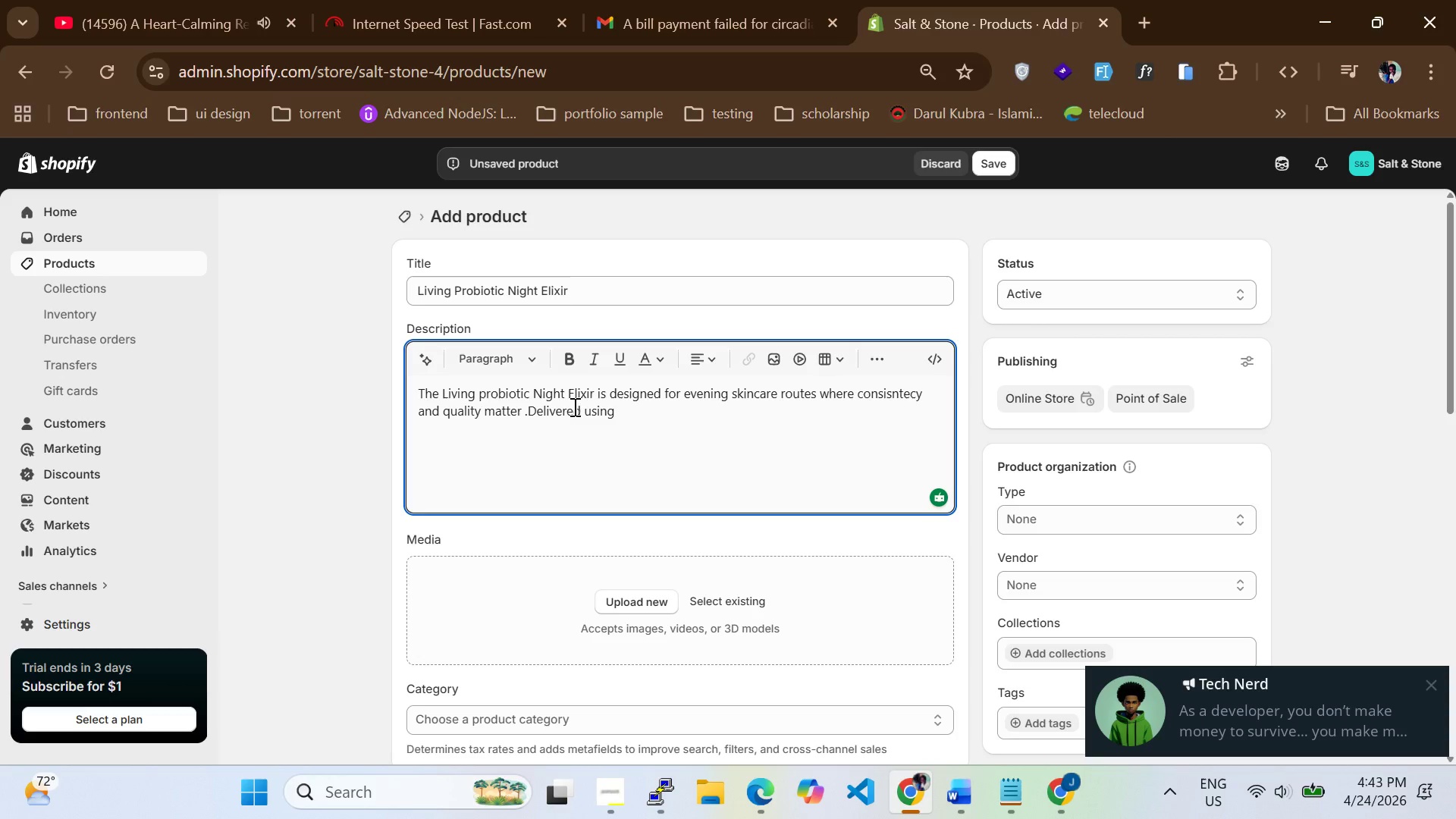 
type( cold-chain logistics this product)
 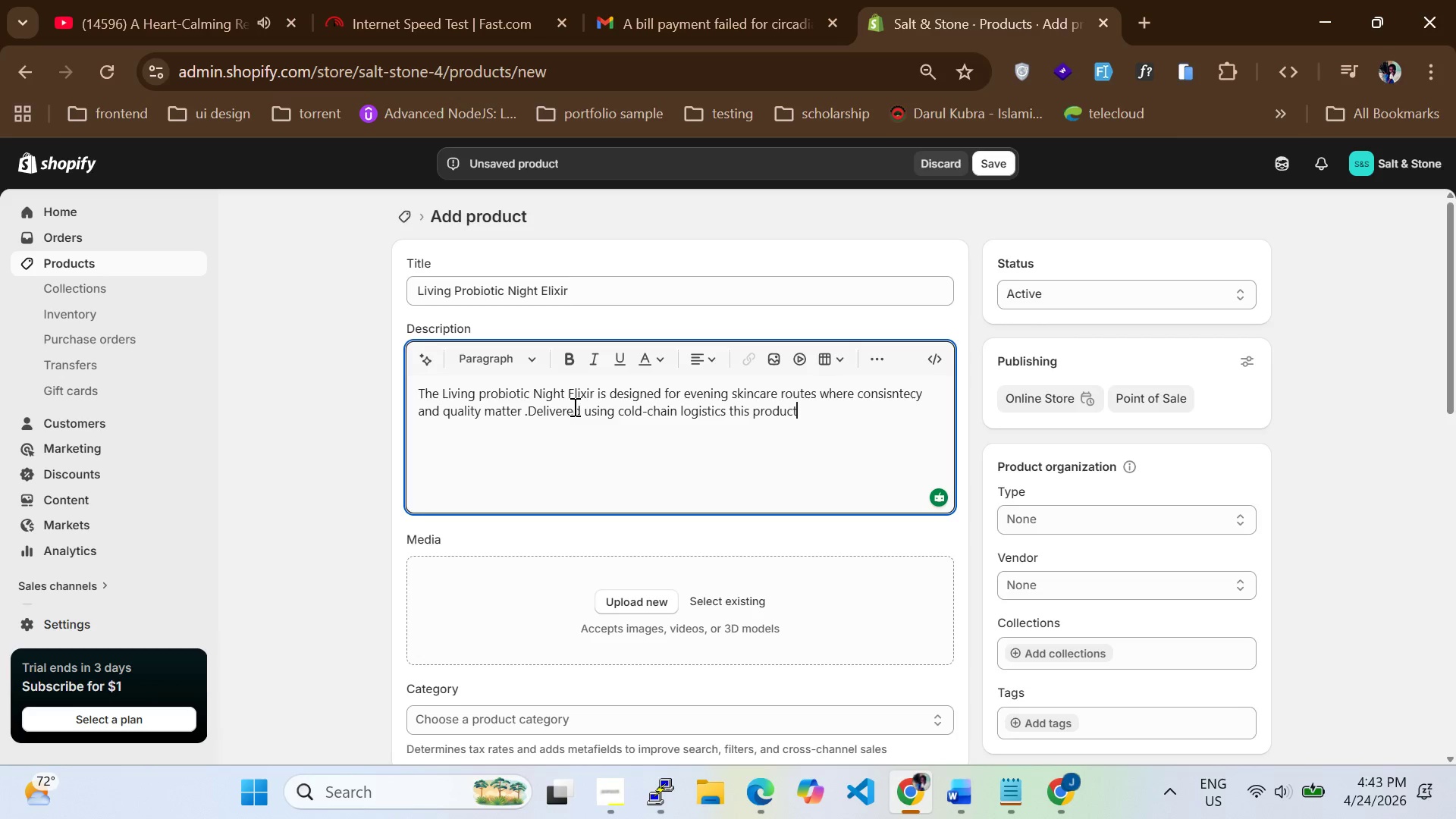 
wait(11.17)
 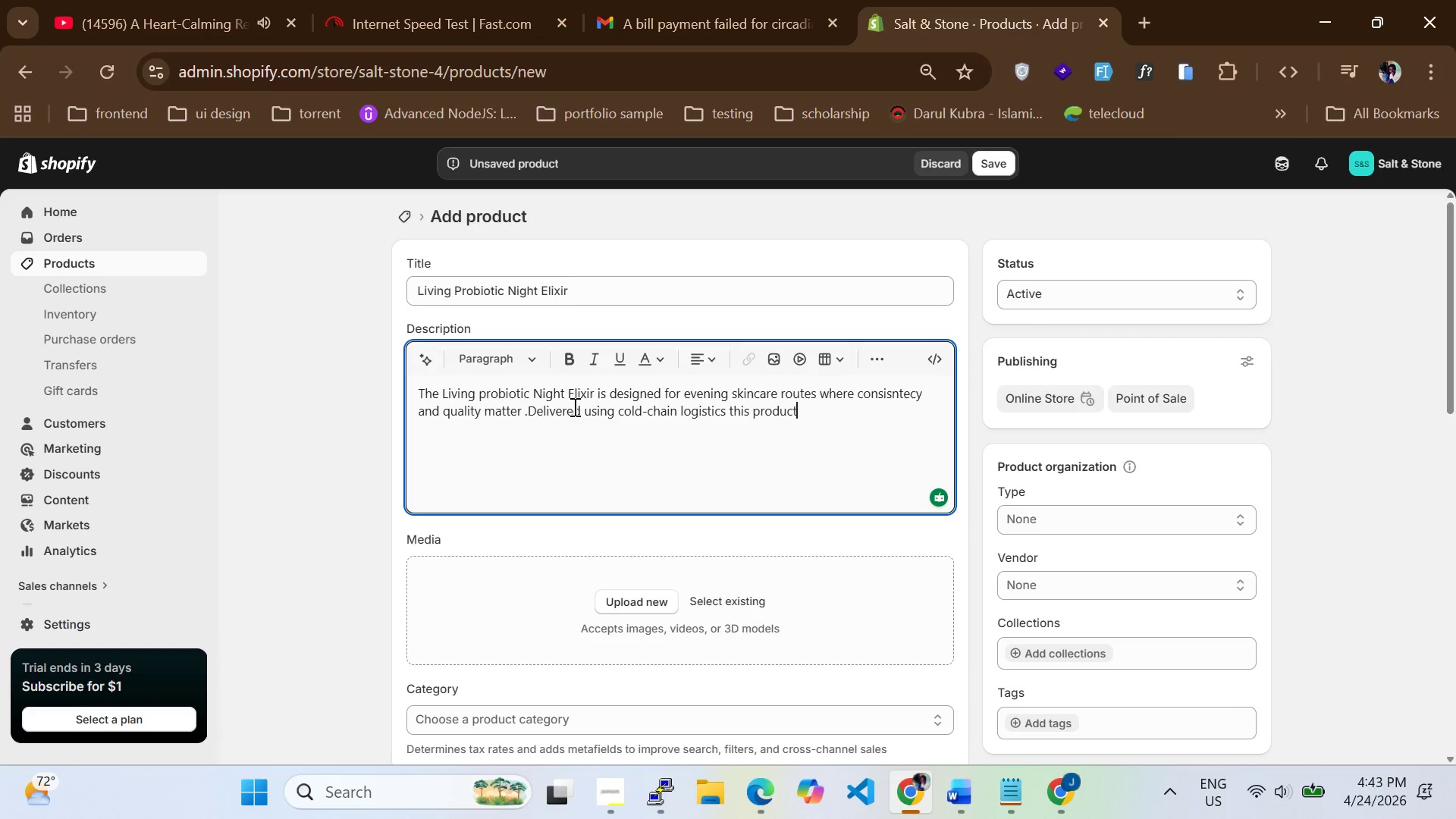 
type( ensures freshness is preserved throught transit.)
 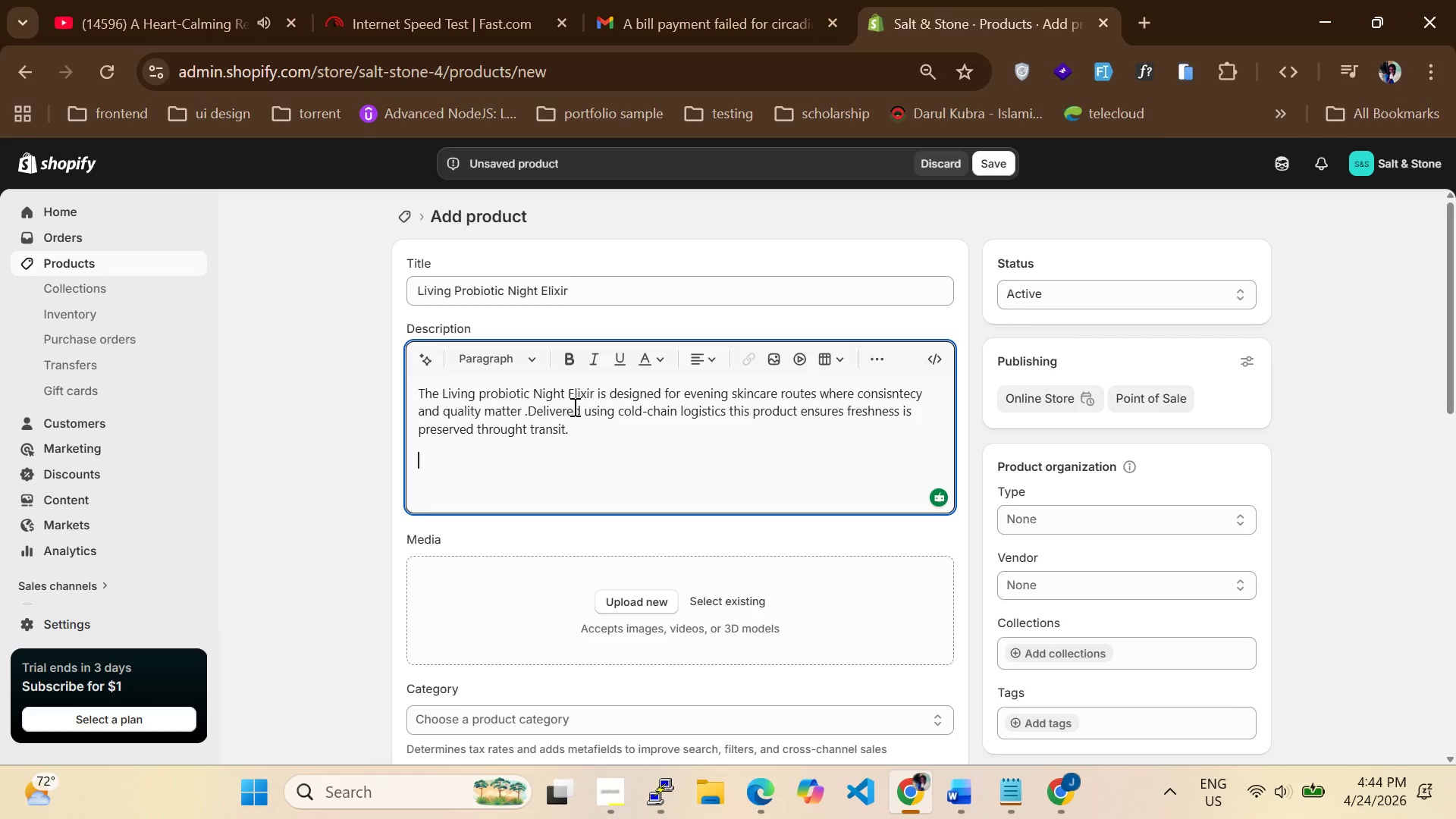 
key(Enter)
 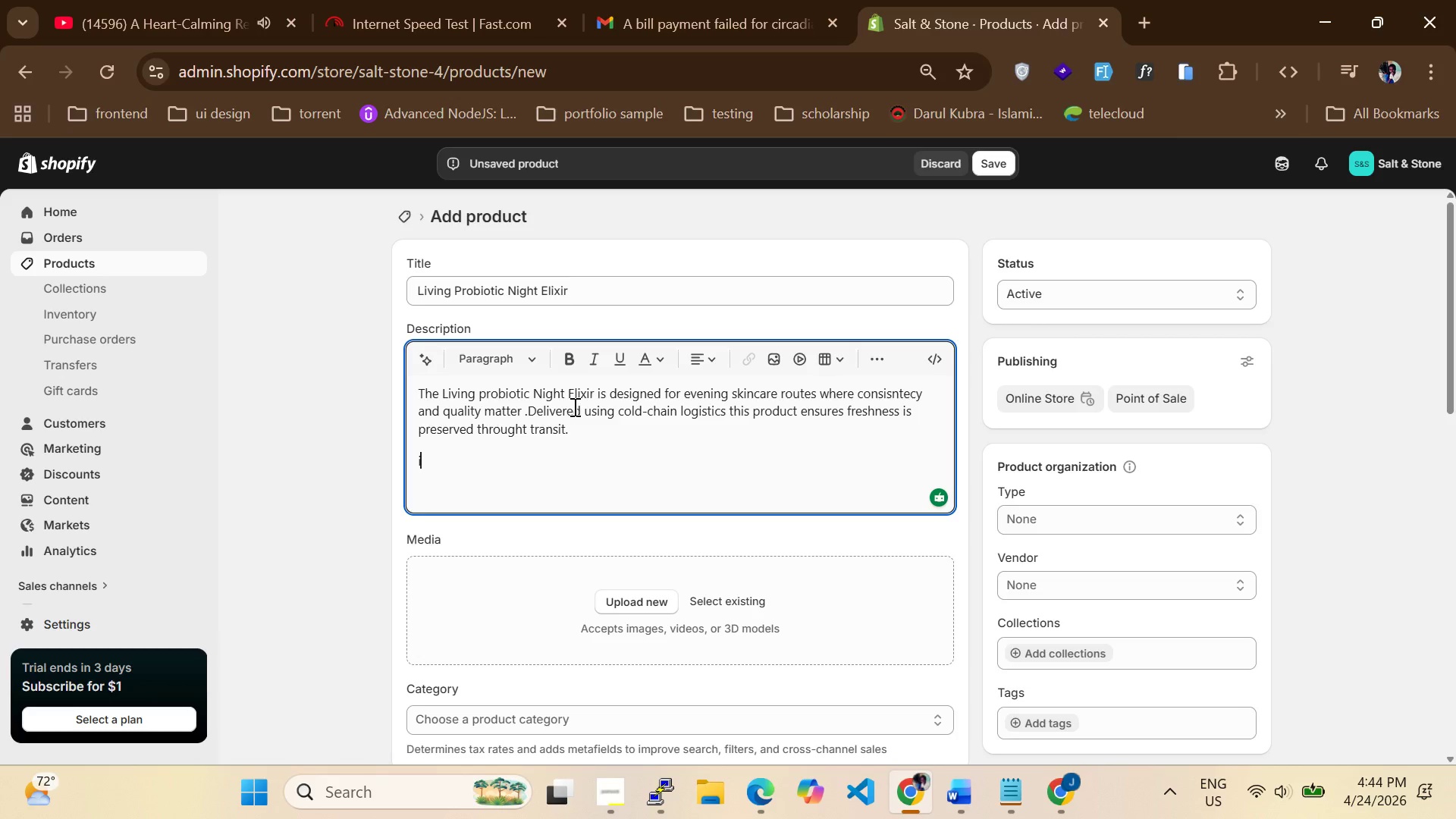 
type(its rich ,smooth)
 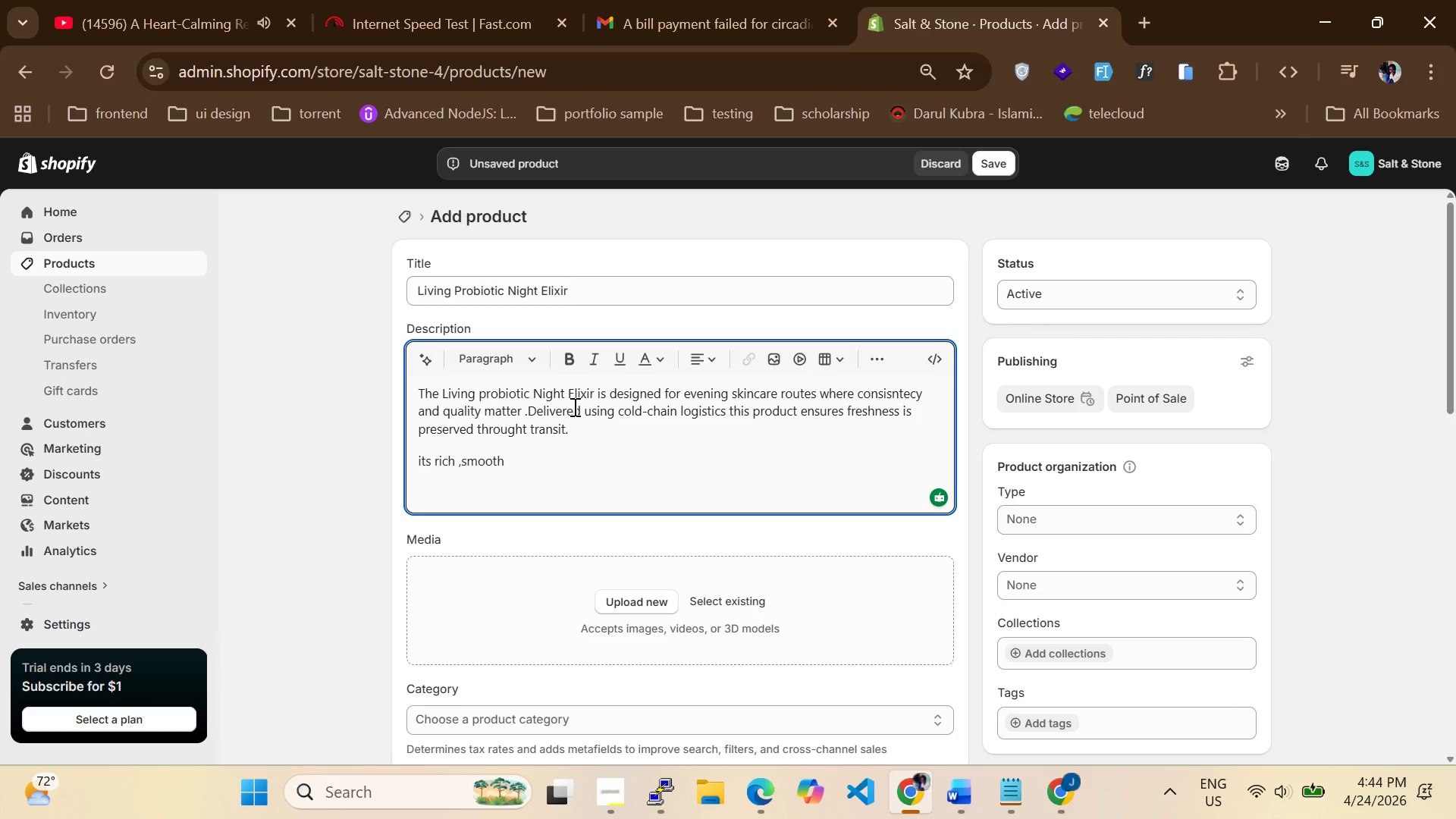 
wait(6.28)
 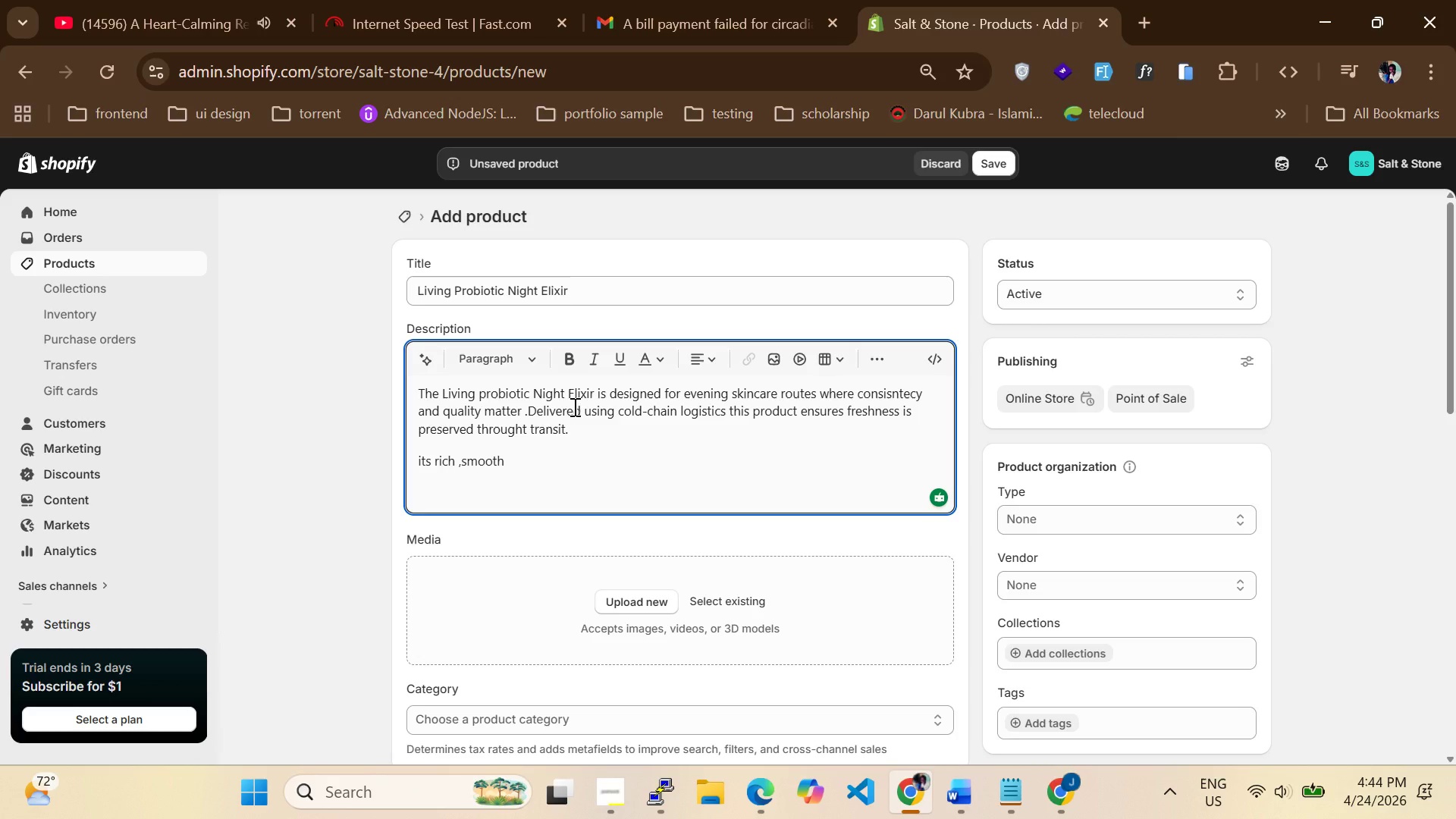 
type( formulatin complements ighttime)
 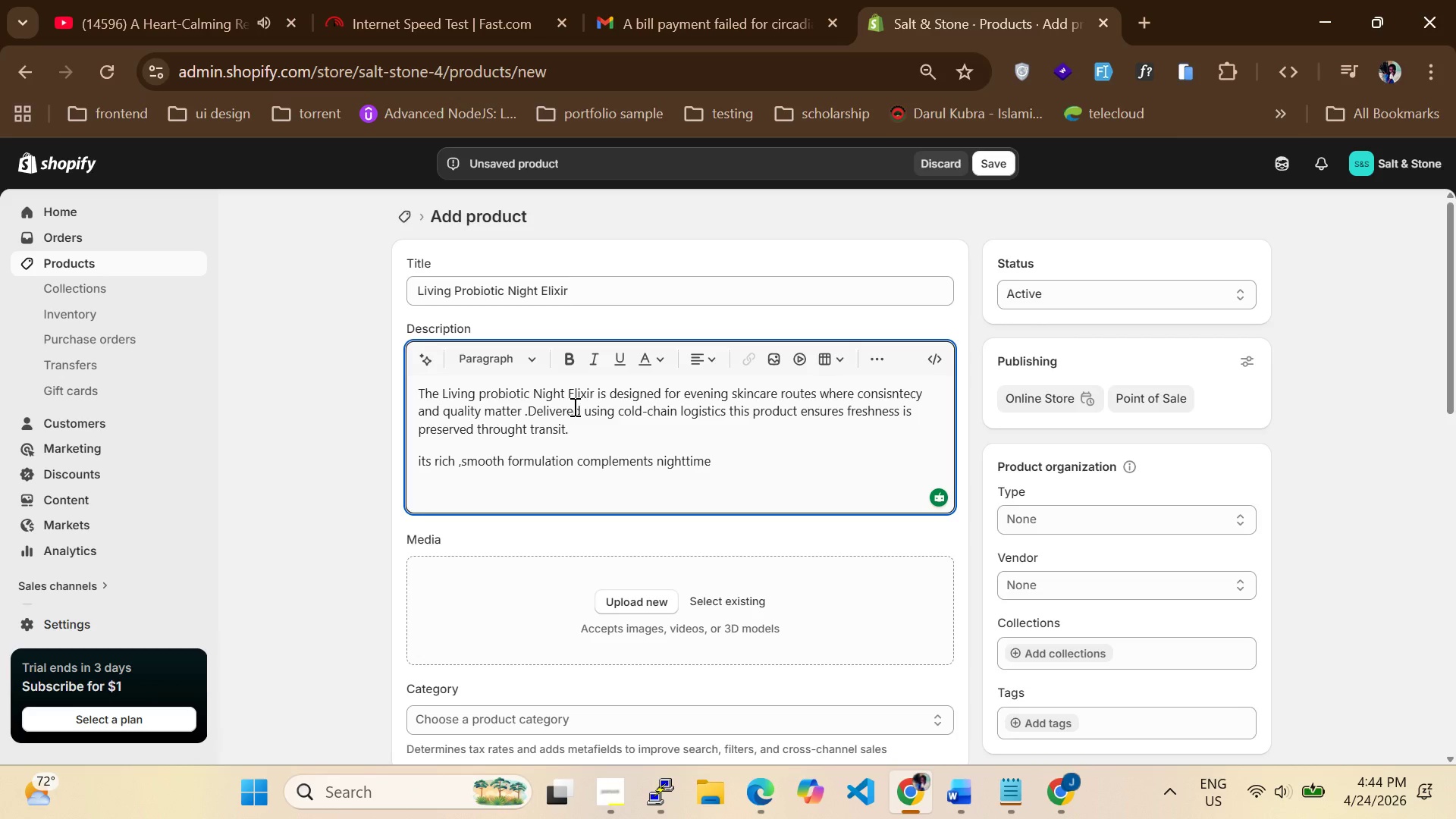 
wait(18.06)
 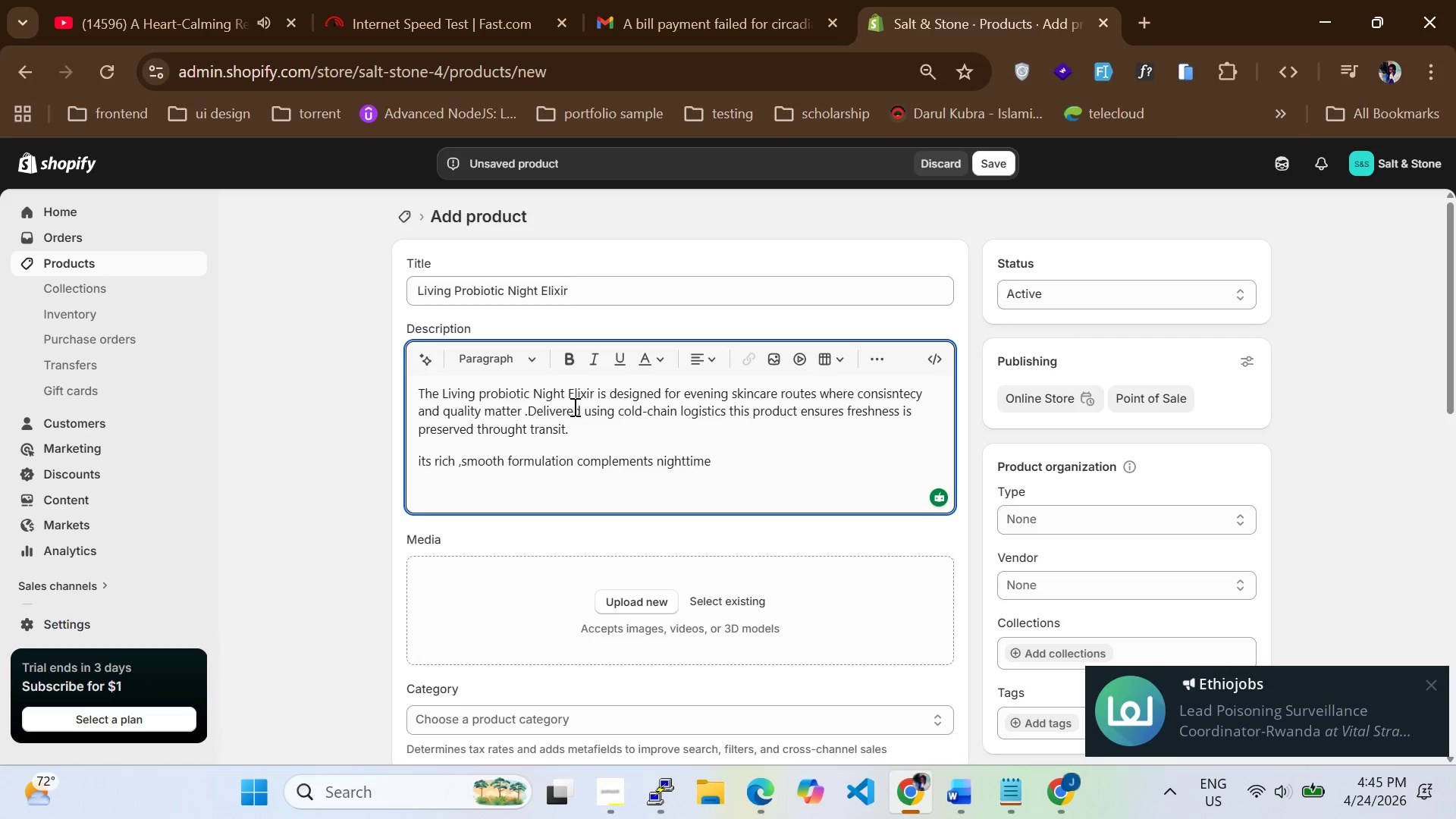 
type( rituals,making it a )